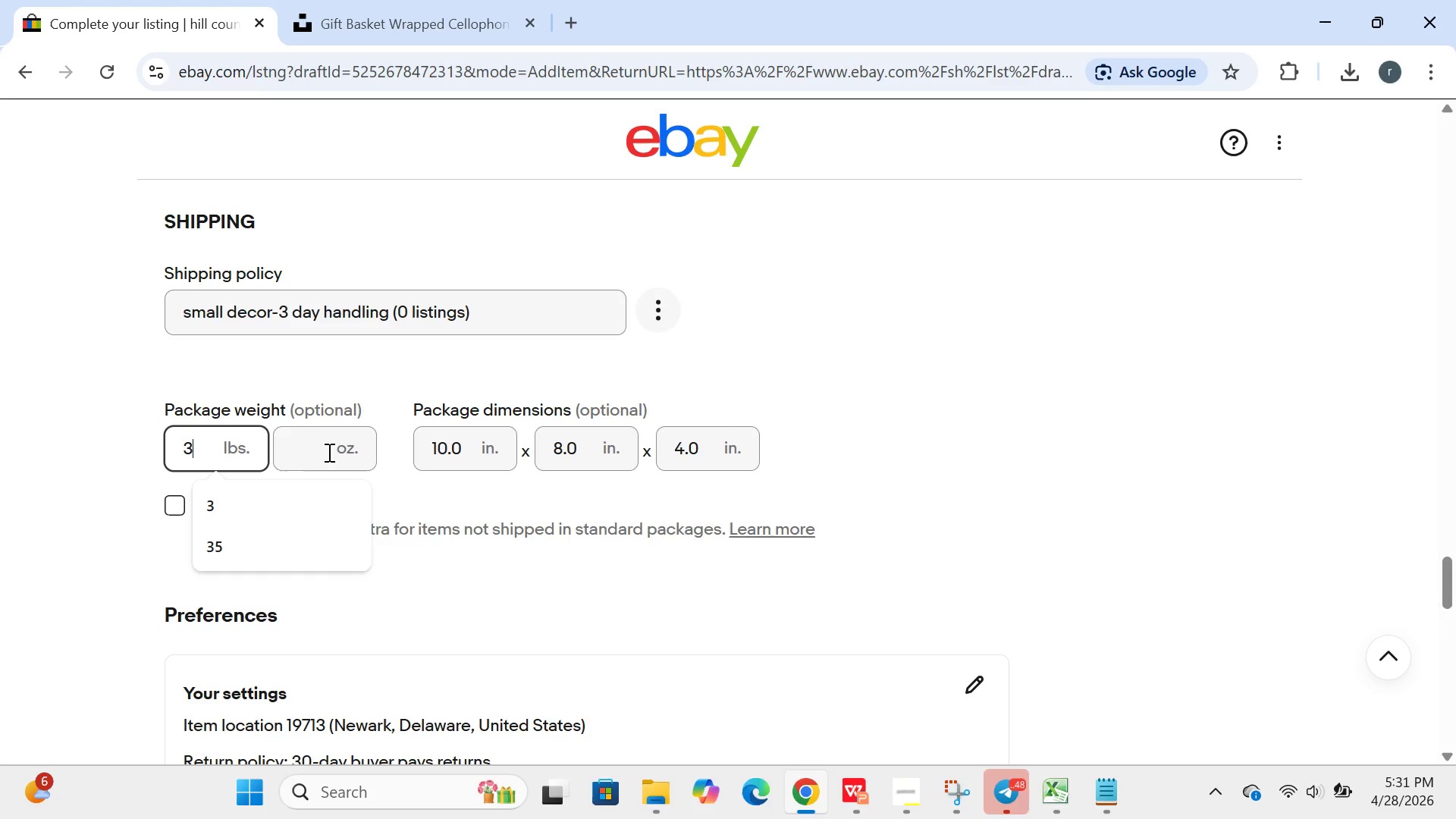 
left_click([329, 452])
 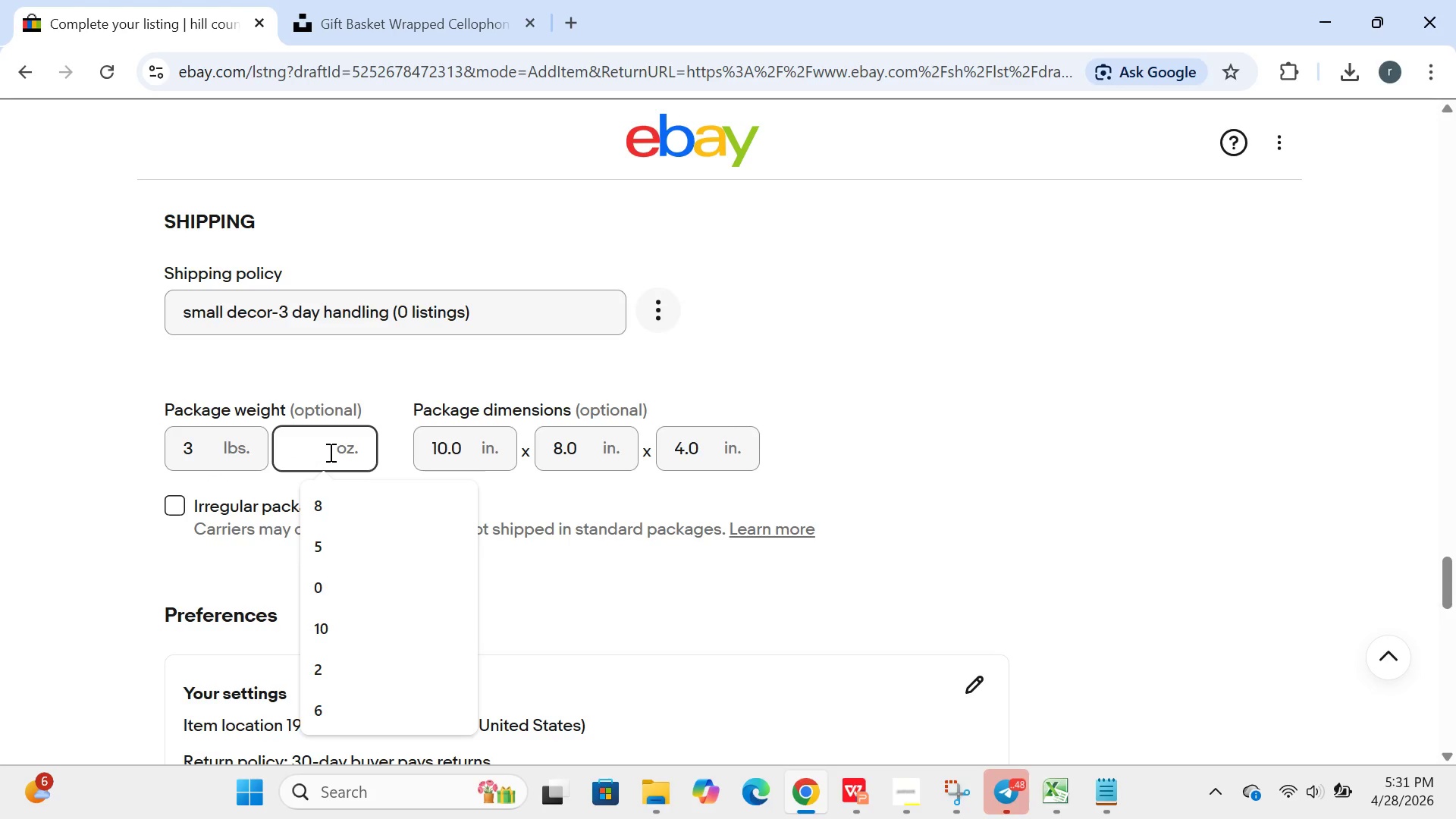 
key(0)
 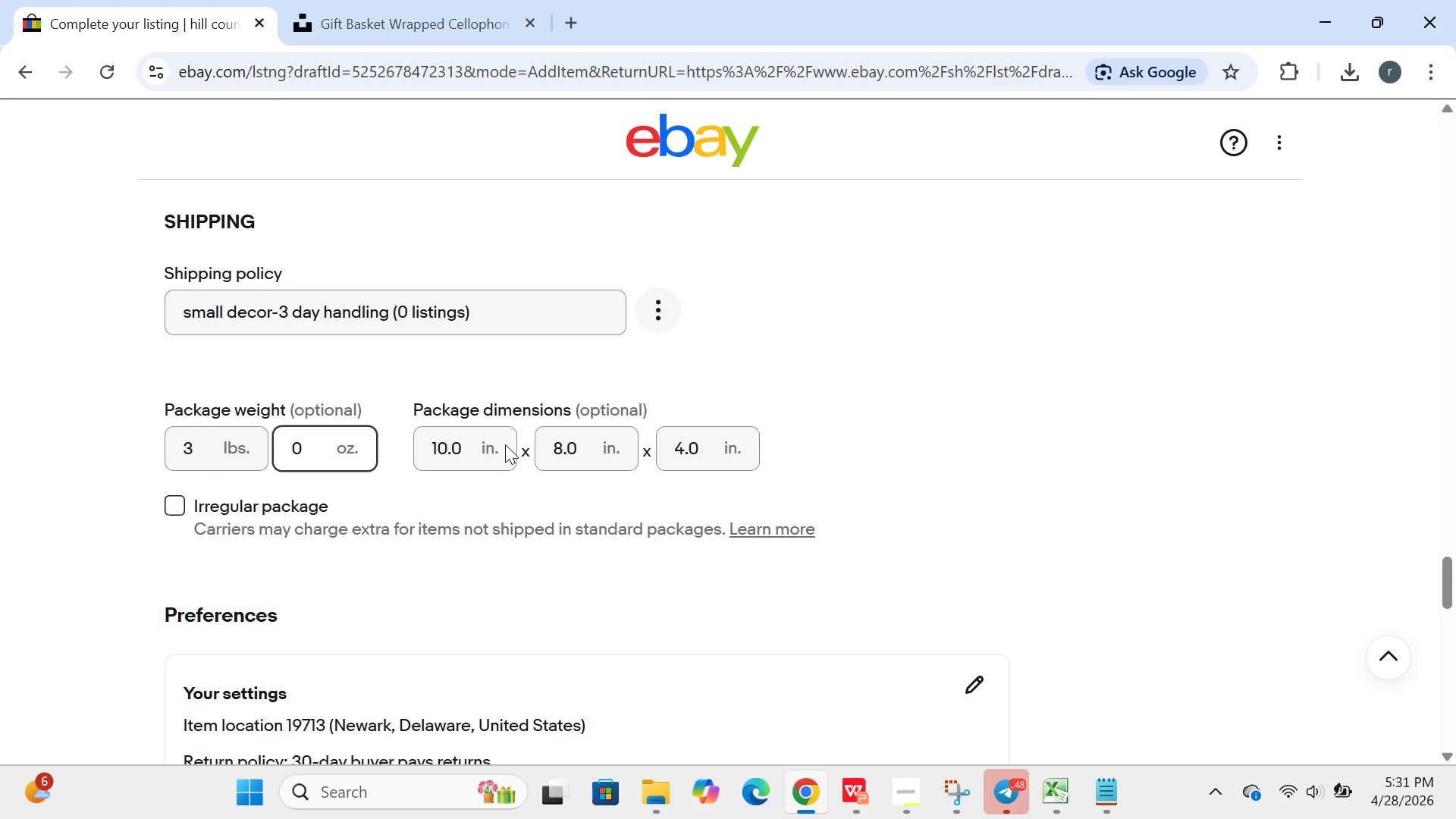 
left_click([468, 442])
 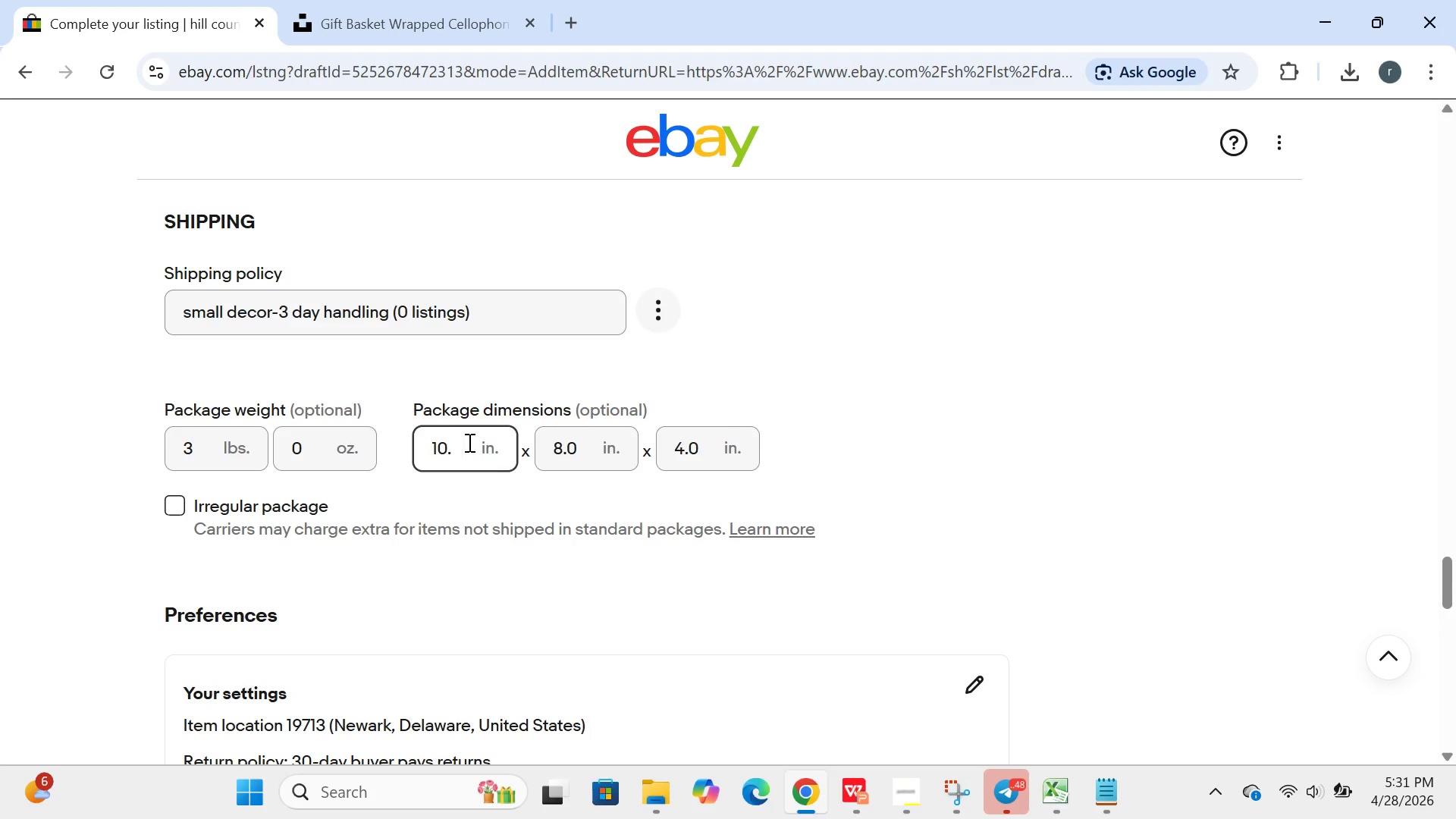 
hold_key(key=Backspace, duration=0.8)
 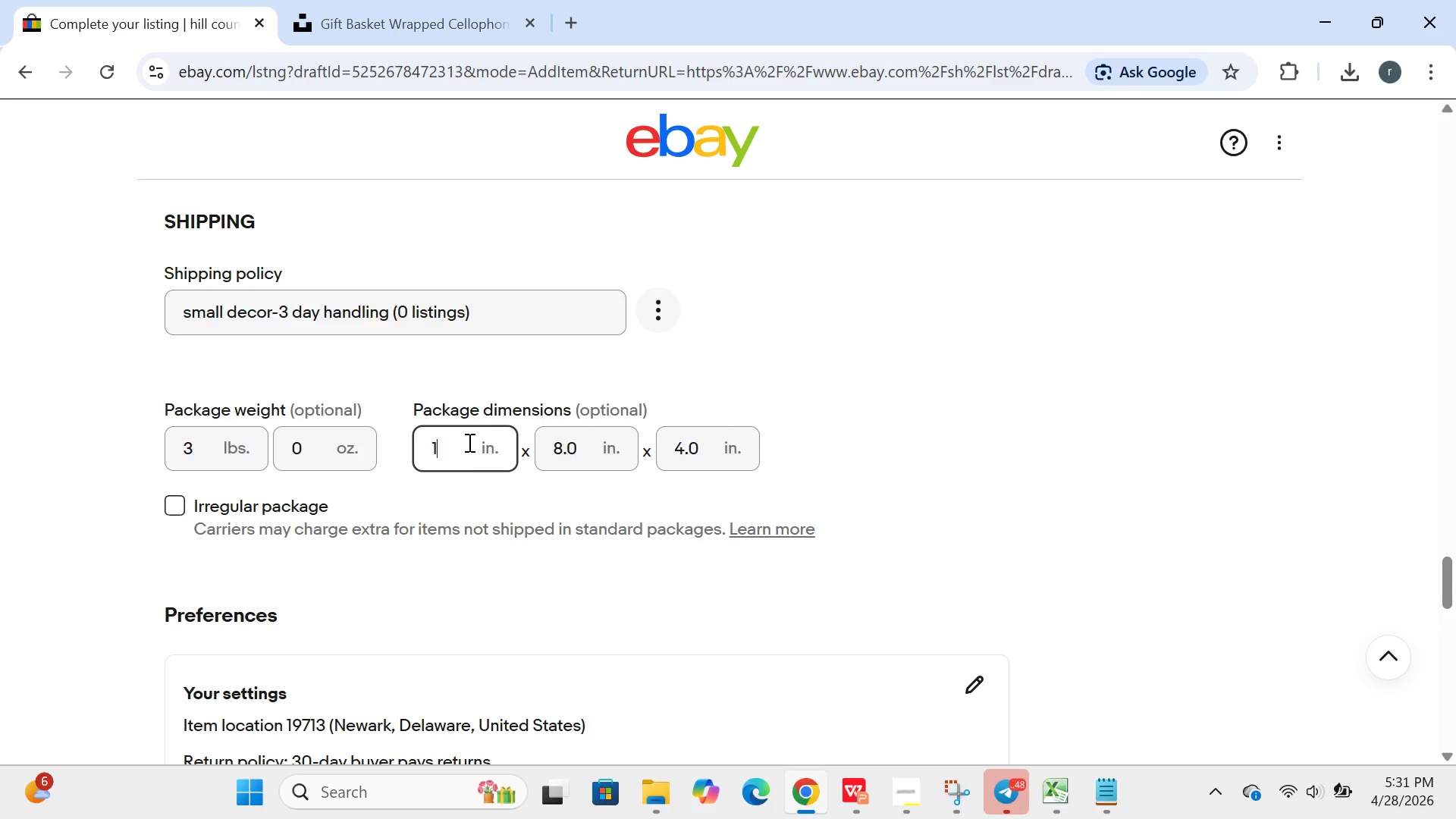 
hold_key(key=Backspace, duration=3.61)
 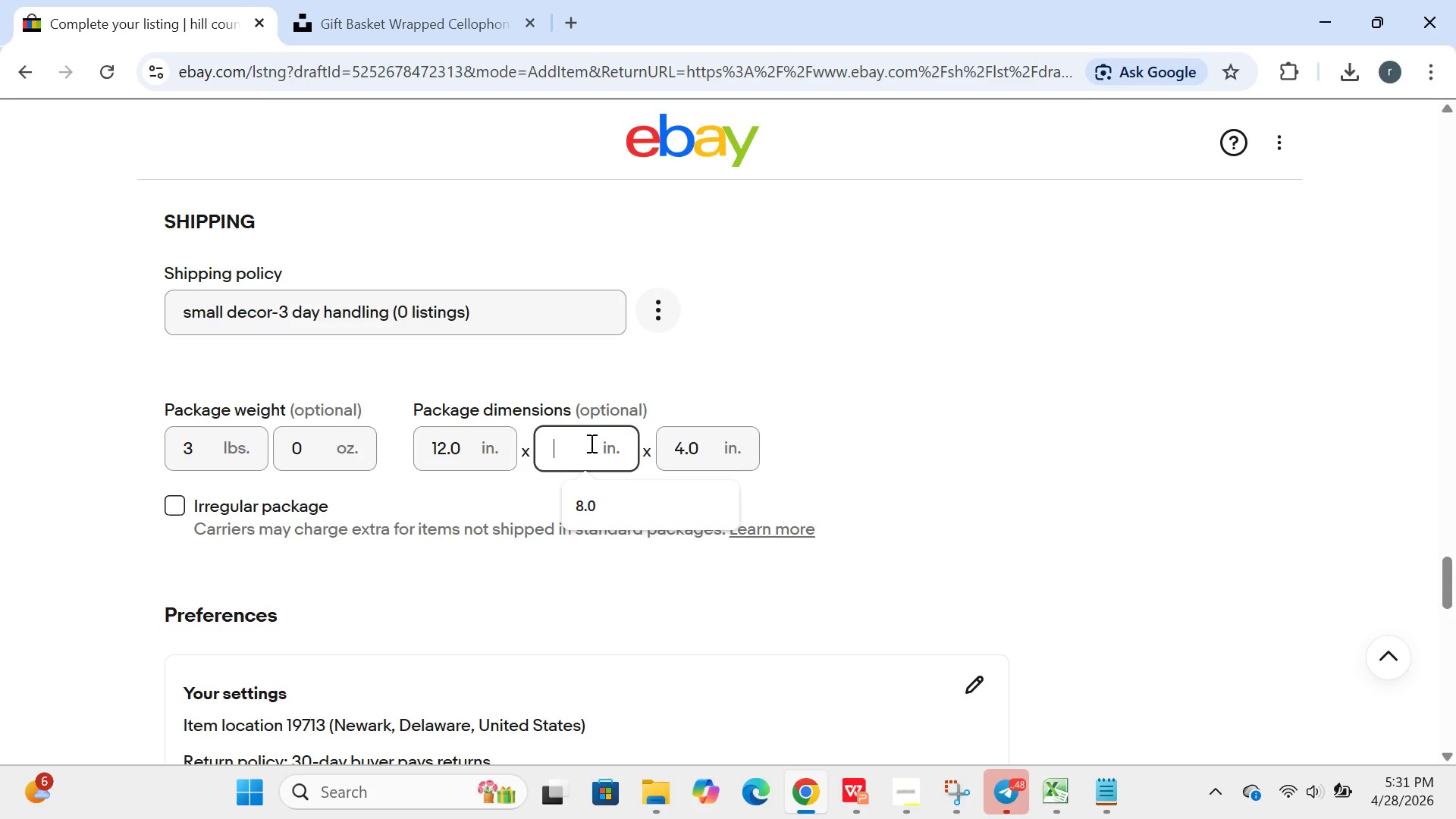 
type(12)
 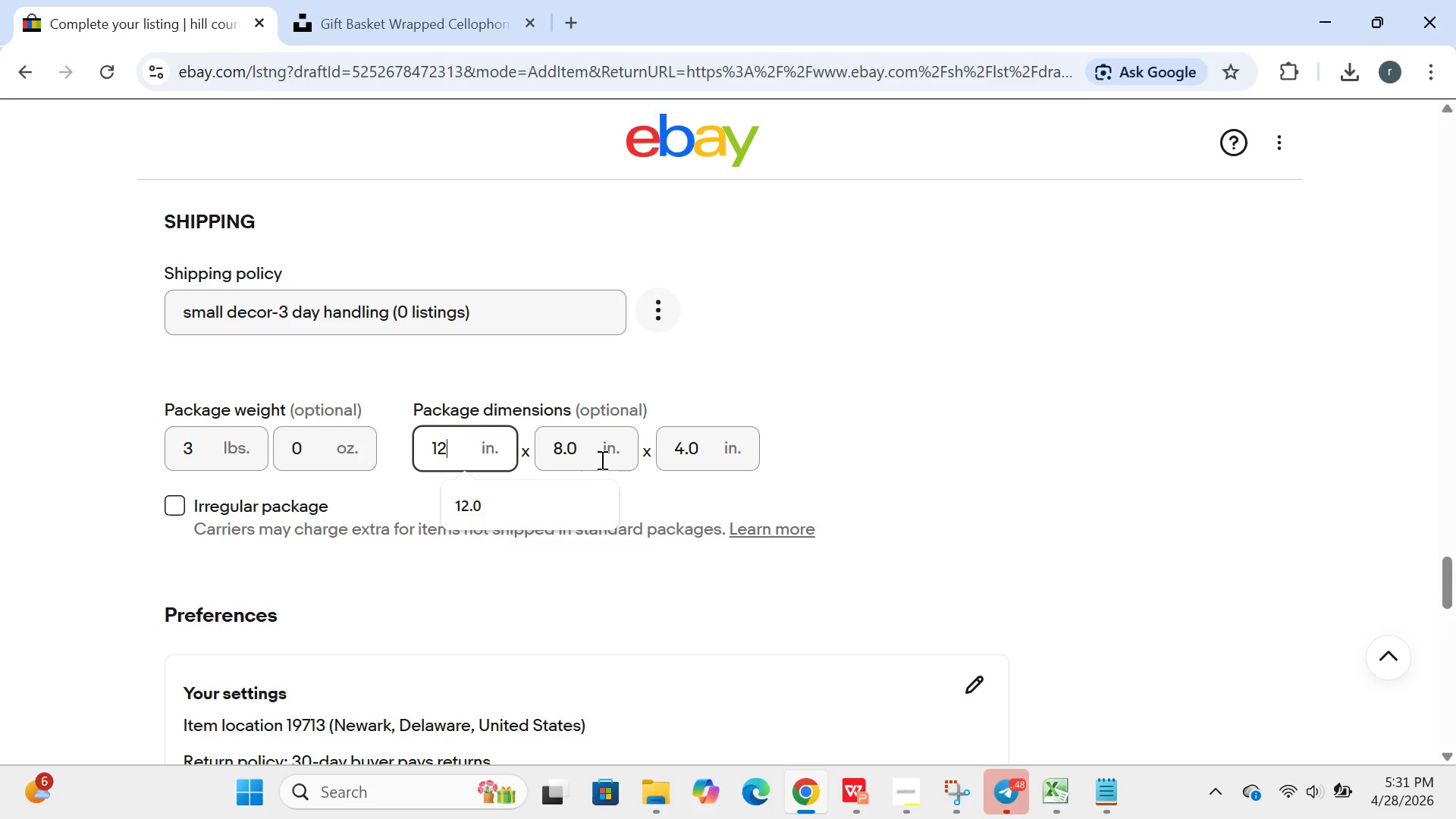 
left_click([590, 443])
 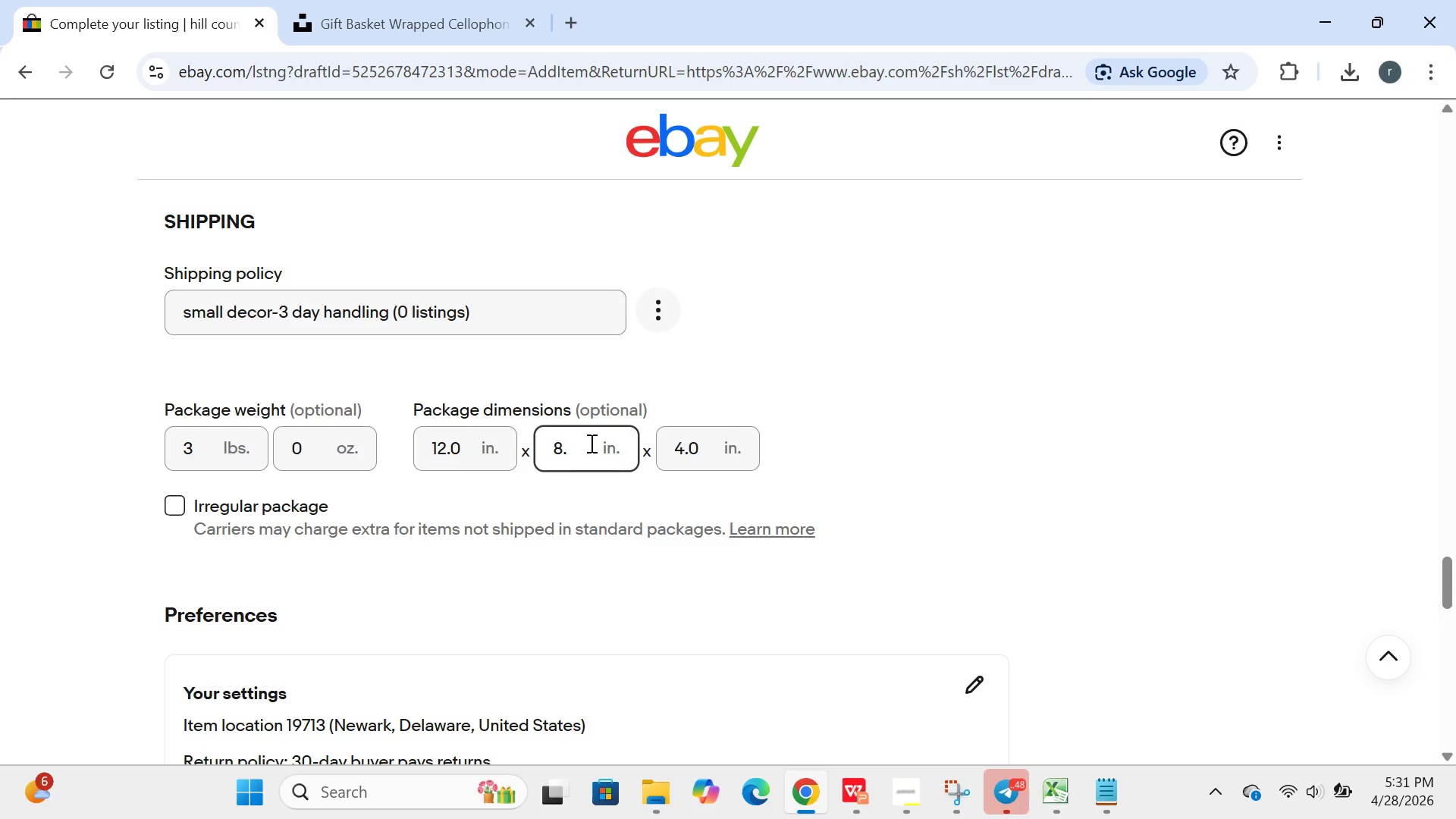 
key(Backspace)
key(Backspace)
type(10)
 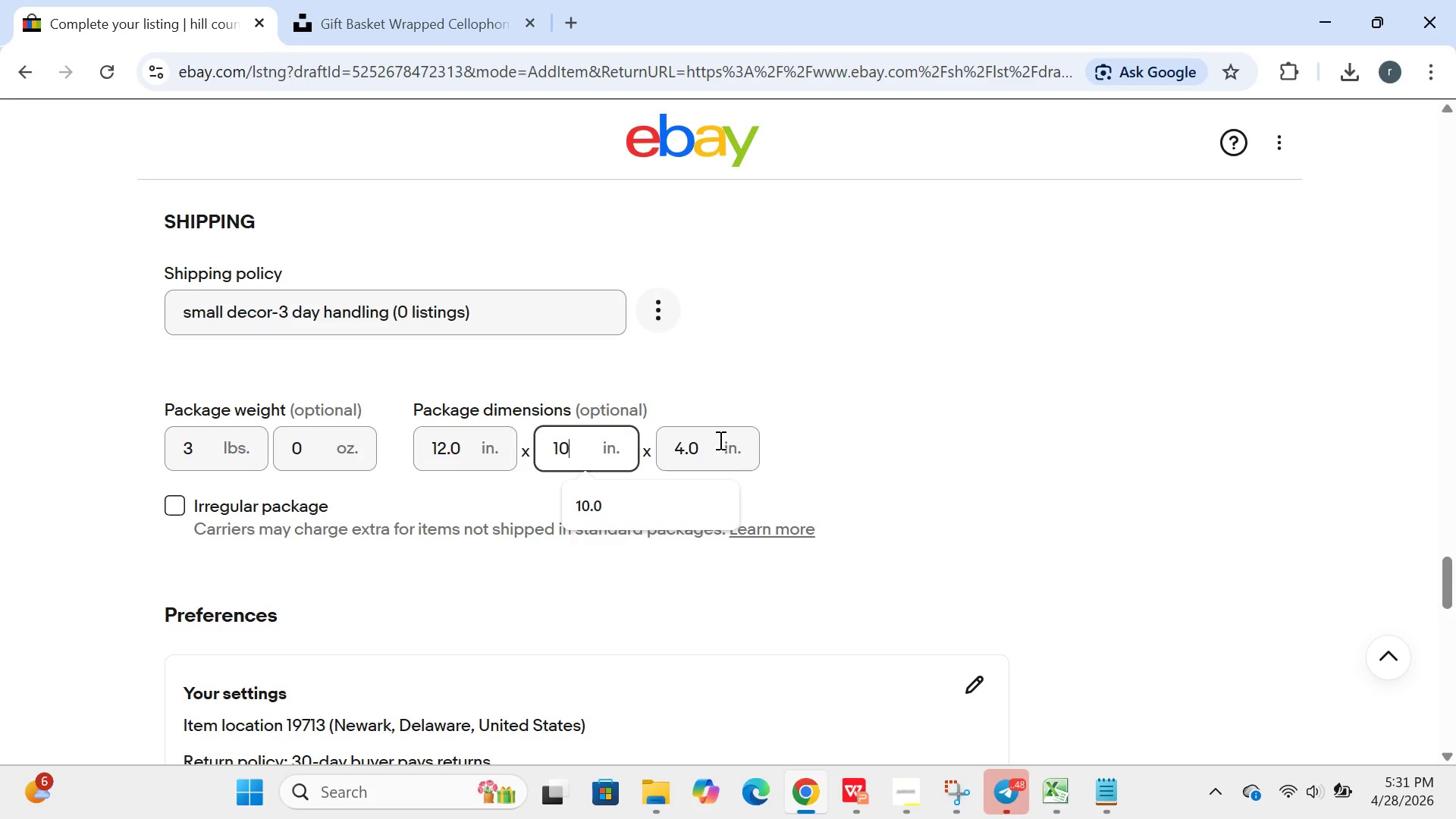 
left_click([706, 447])
 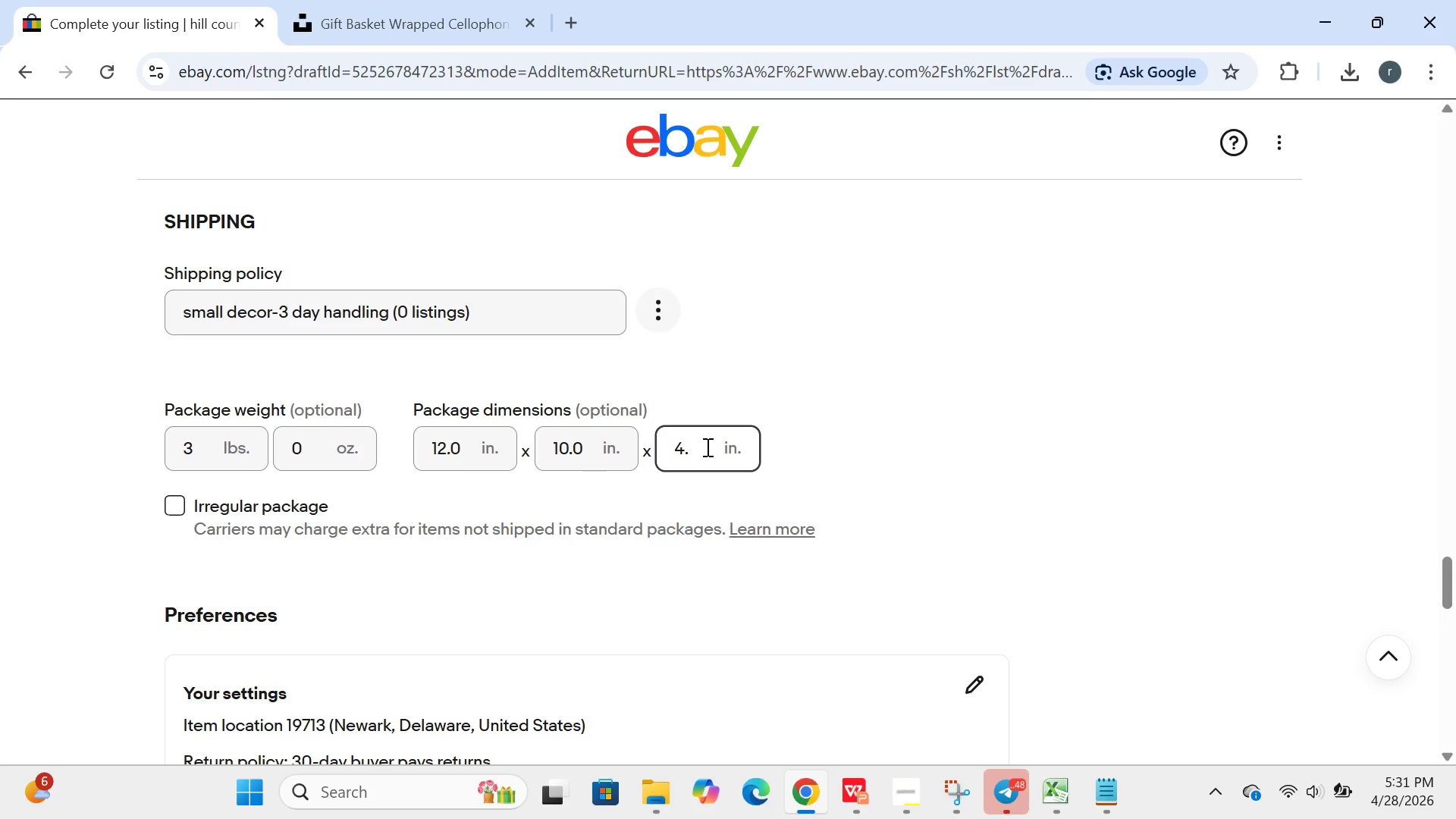 
hold_key(key=Backspace, duration=0.75)
 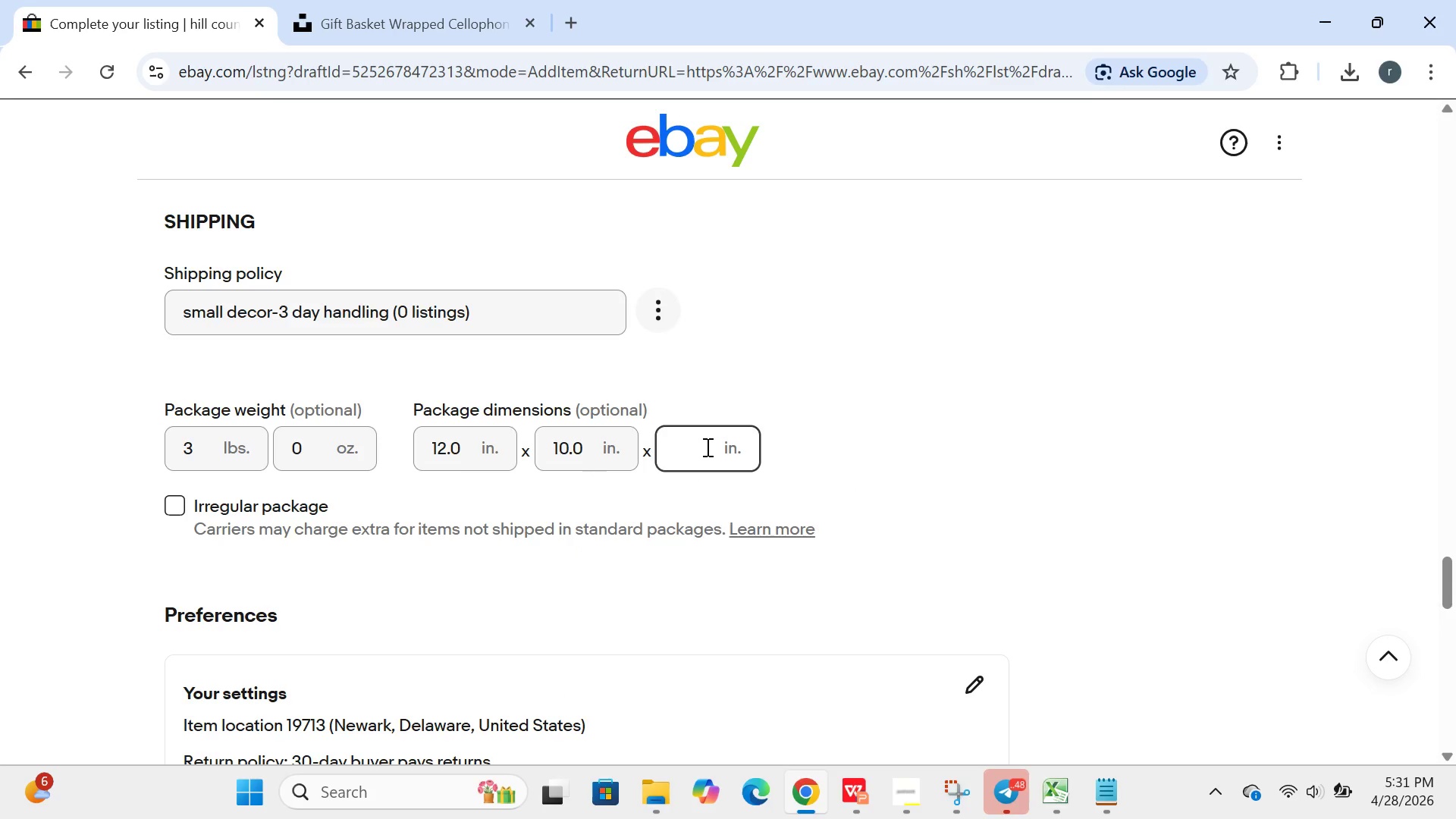 
key(6)
 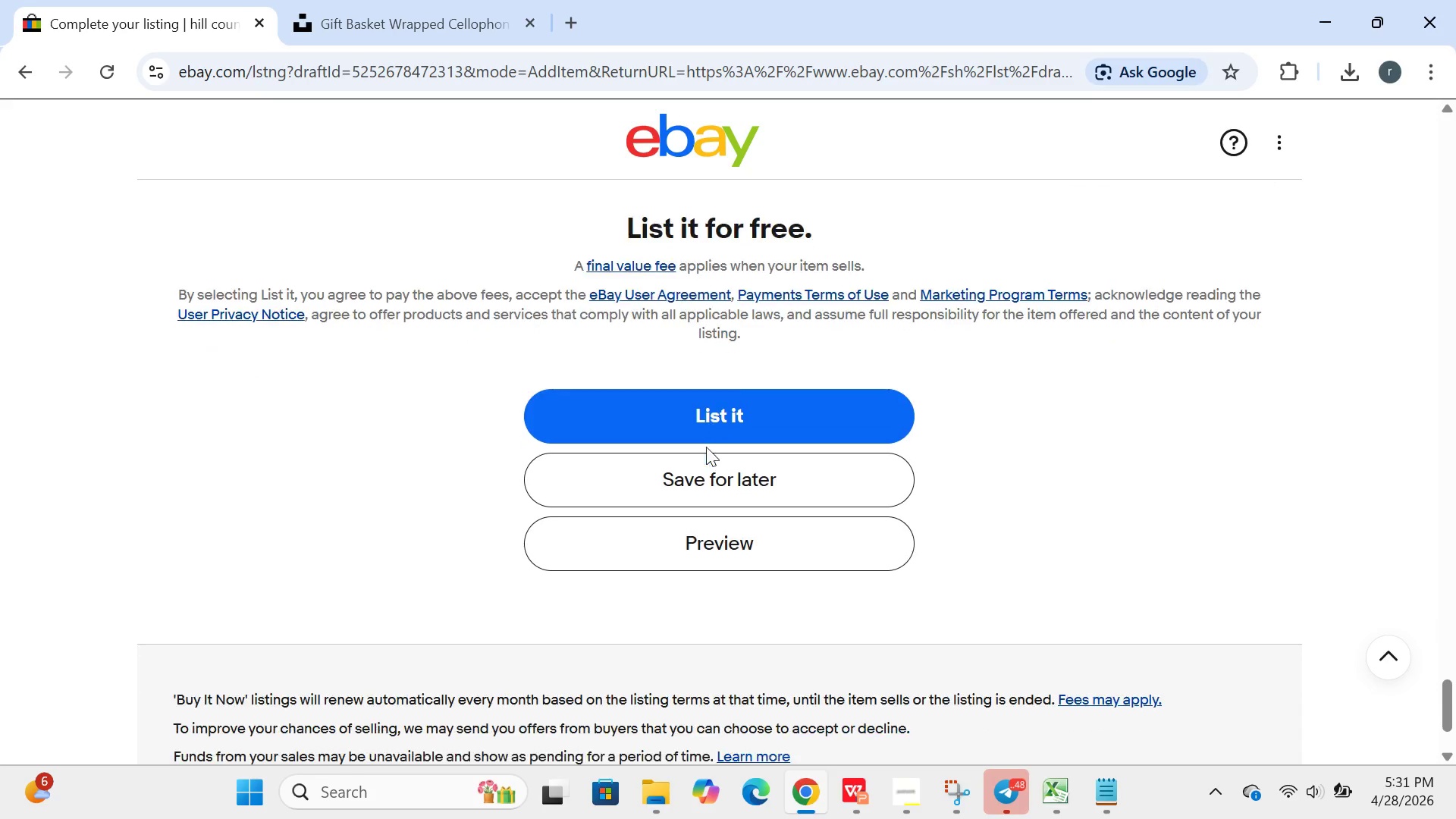 
left_click([755, 473])
 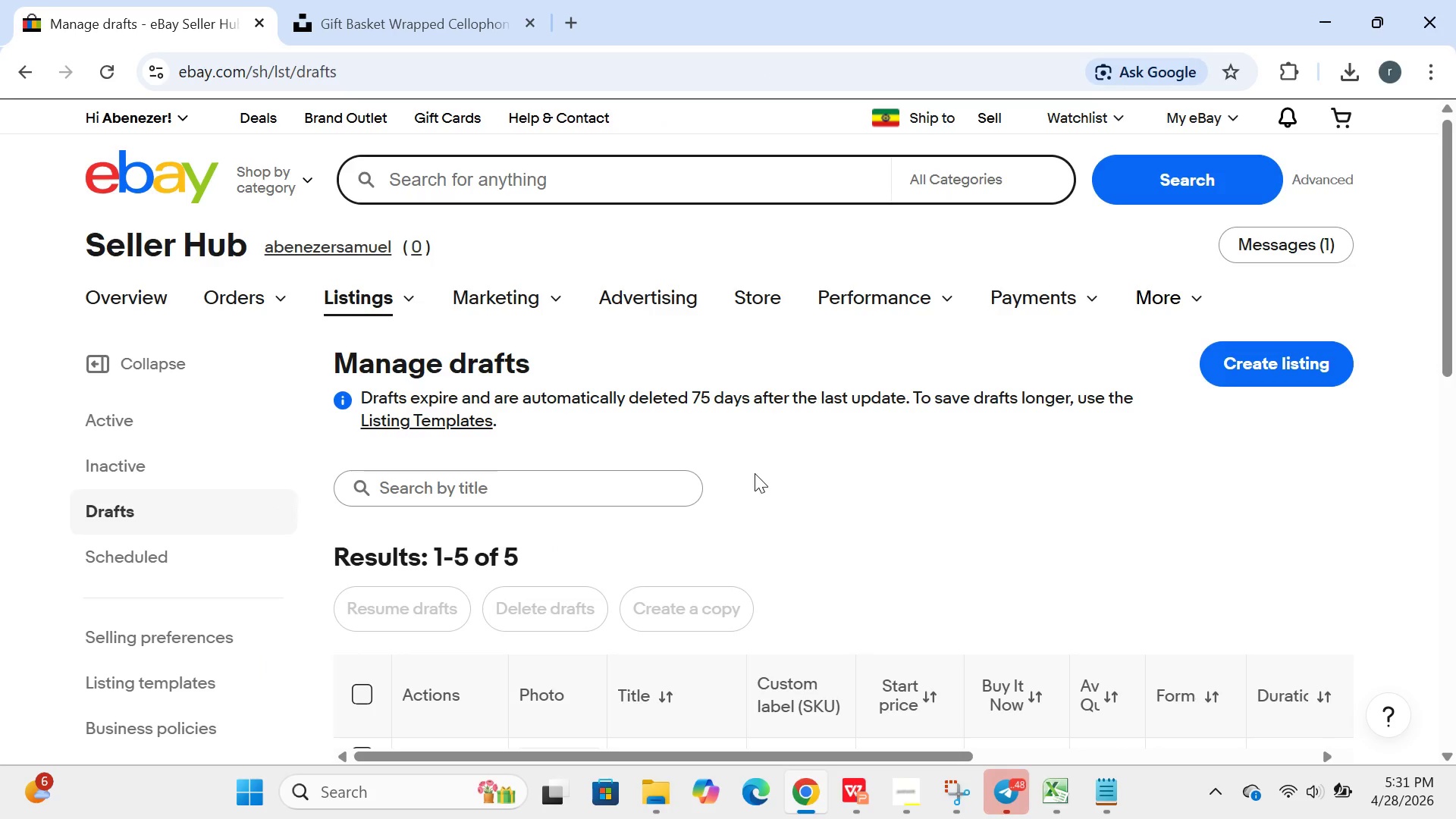 
wait(14.62)
 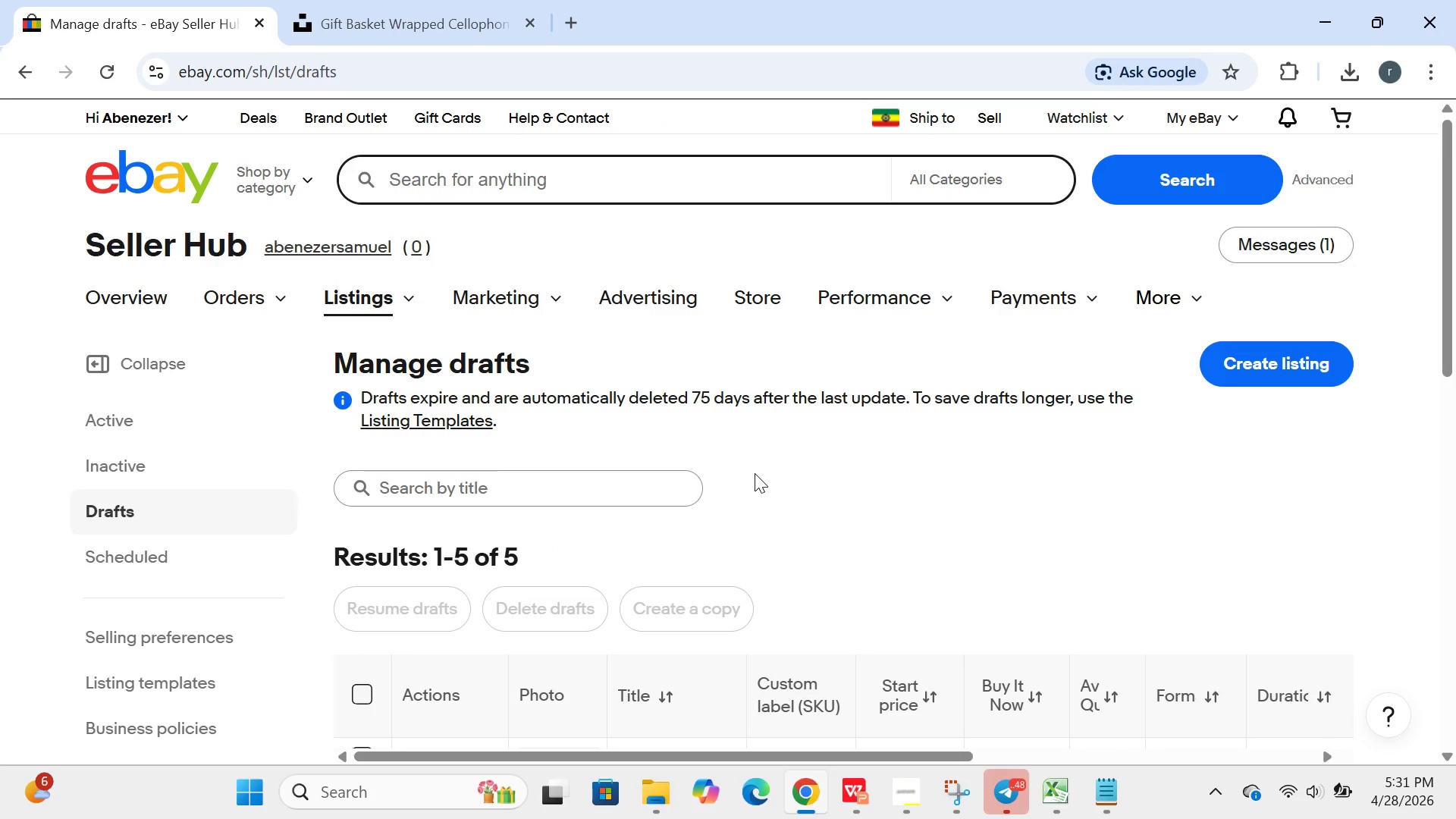 
left_click([407, 508])
 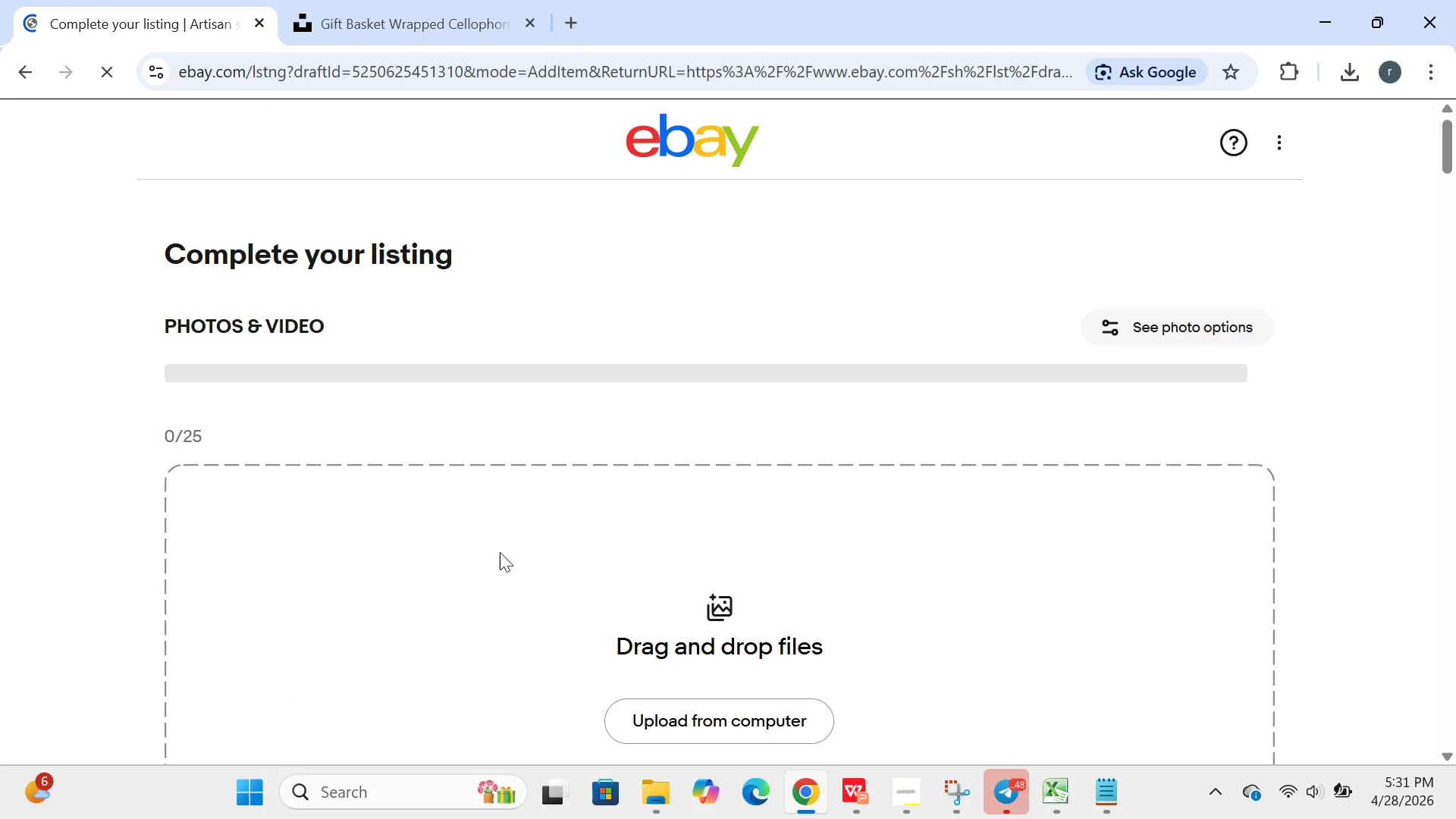 
wait(6.91)
 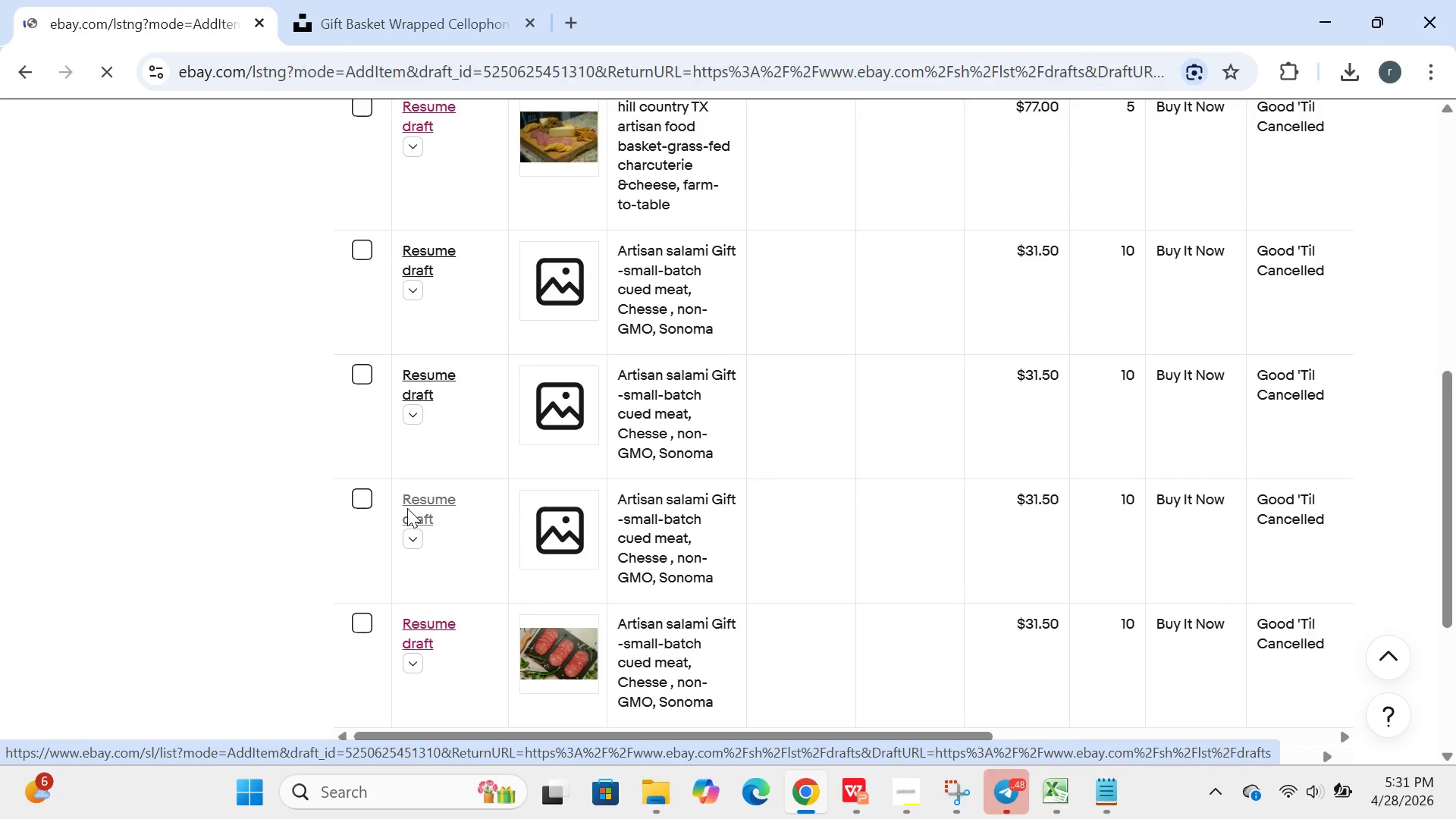 
left_click([791, 569])
 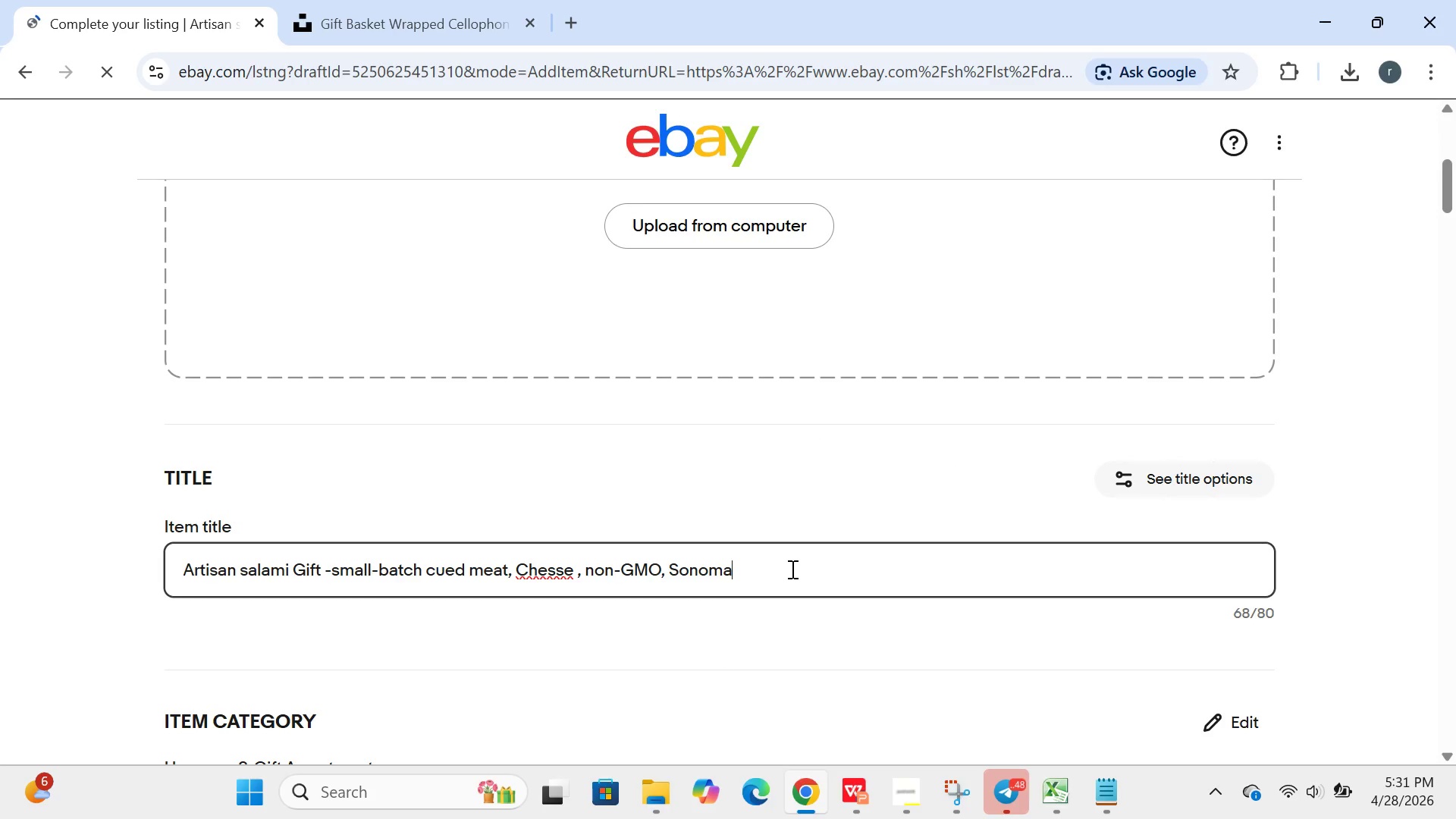 
key(Control+A)
 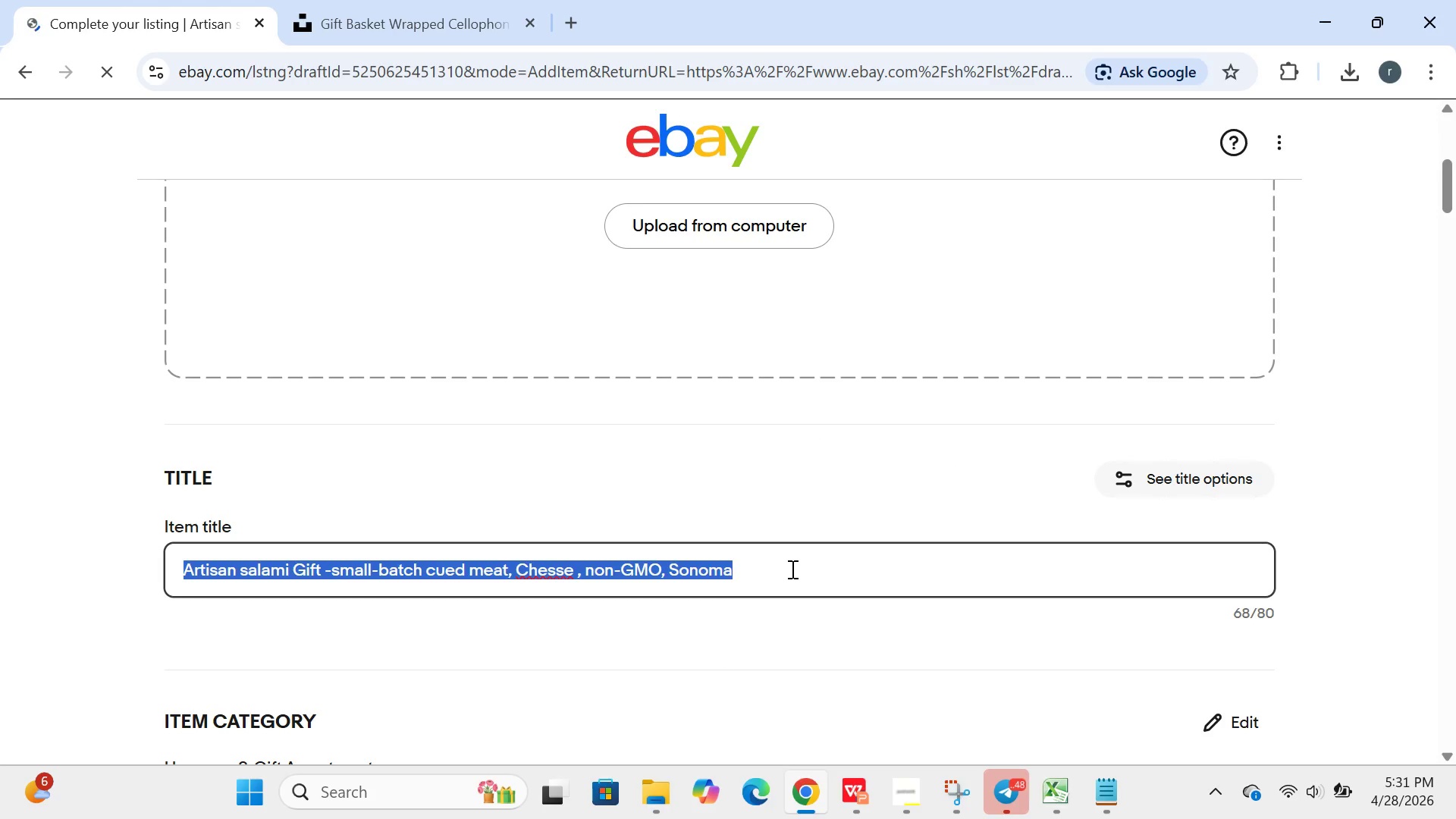 
key(Backspace)
 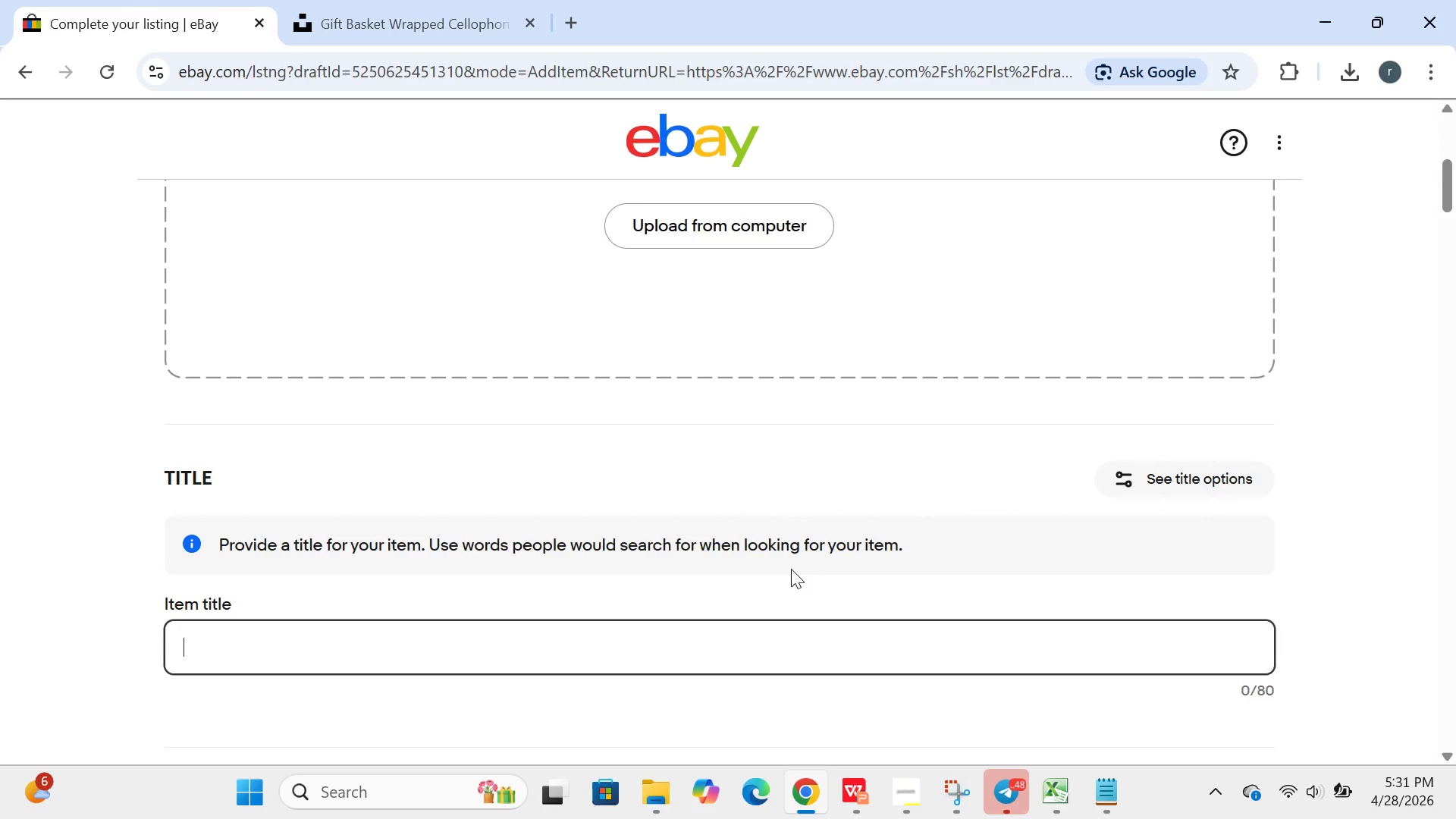 
wait(5.64)
 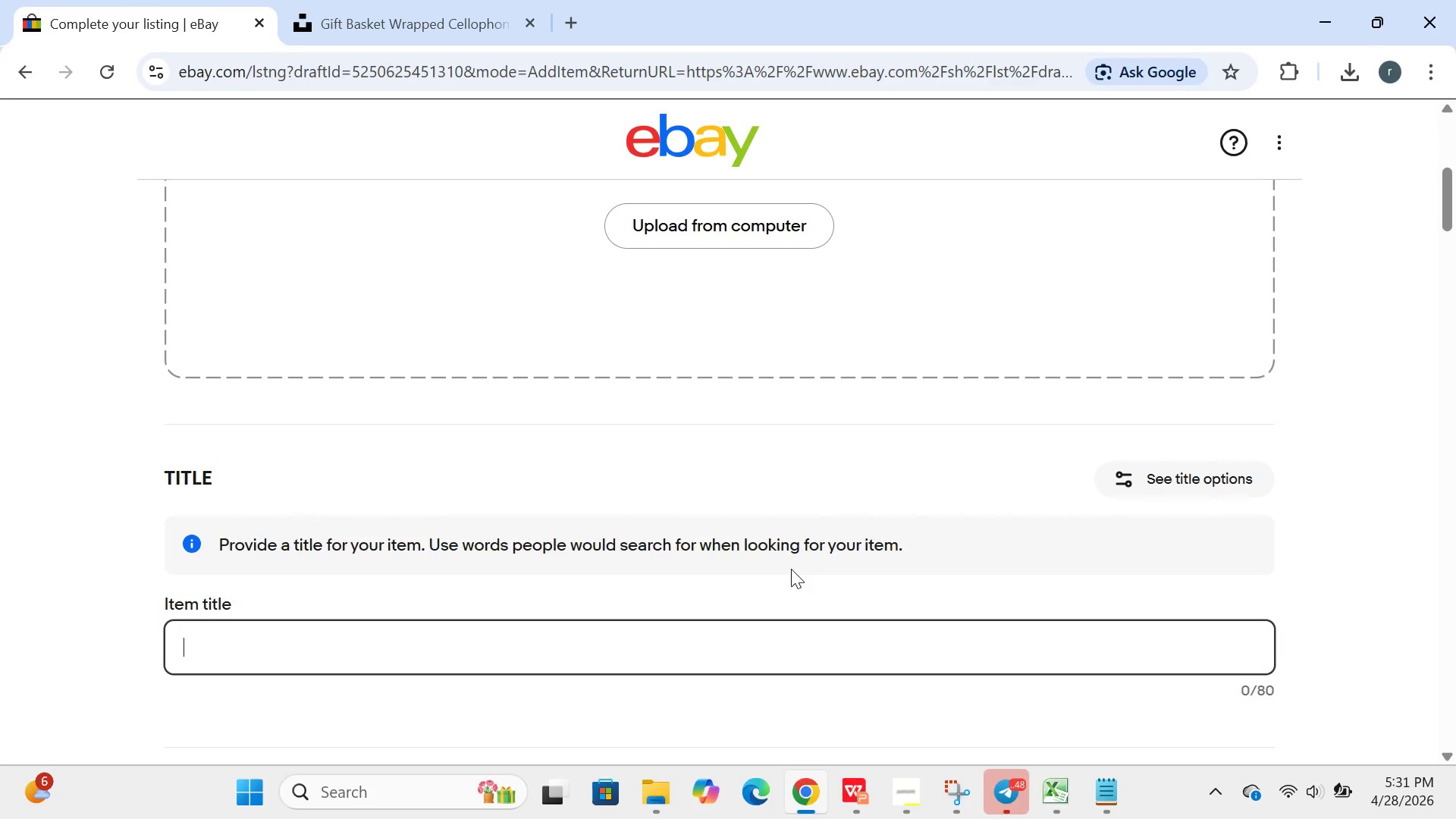 
type(blue ridge specialty food boxhand )
key(Backspace)
type(crafted charcuterir)
key(Backspace)
type(e )
key(Backspace)
type(,)
 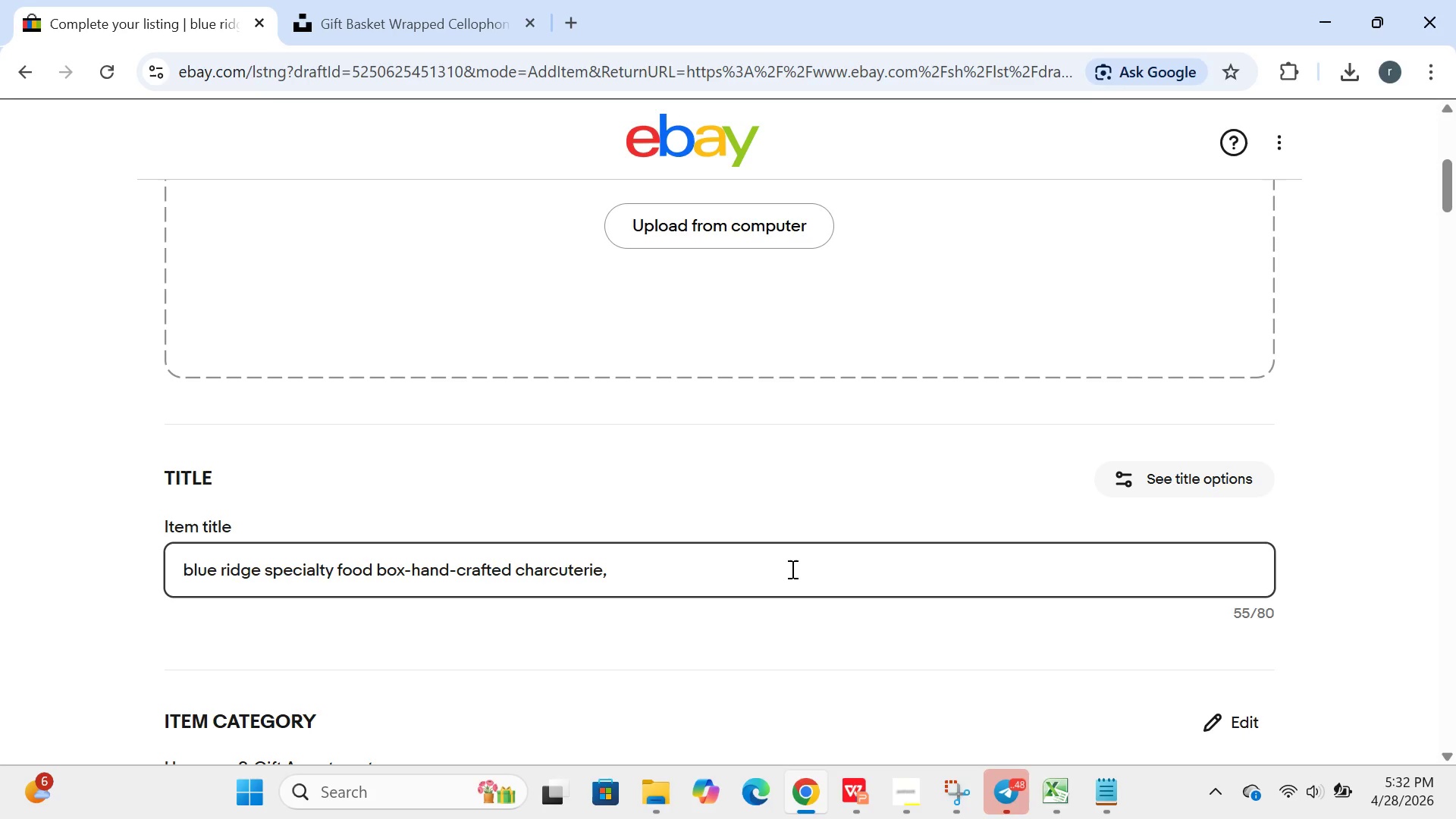 
hold_key(key=Minus, duration=4.3)
 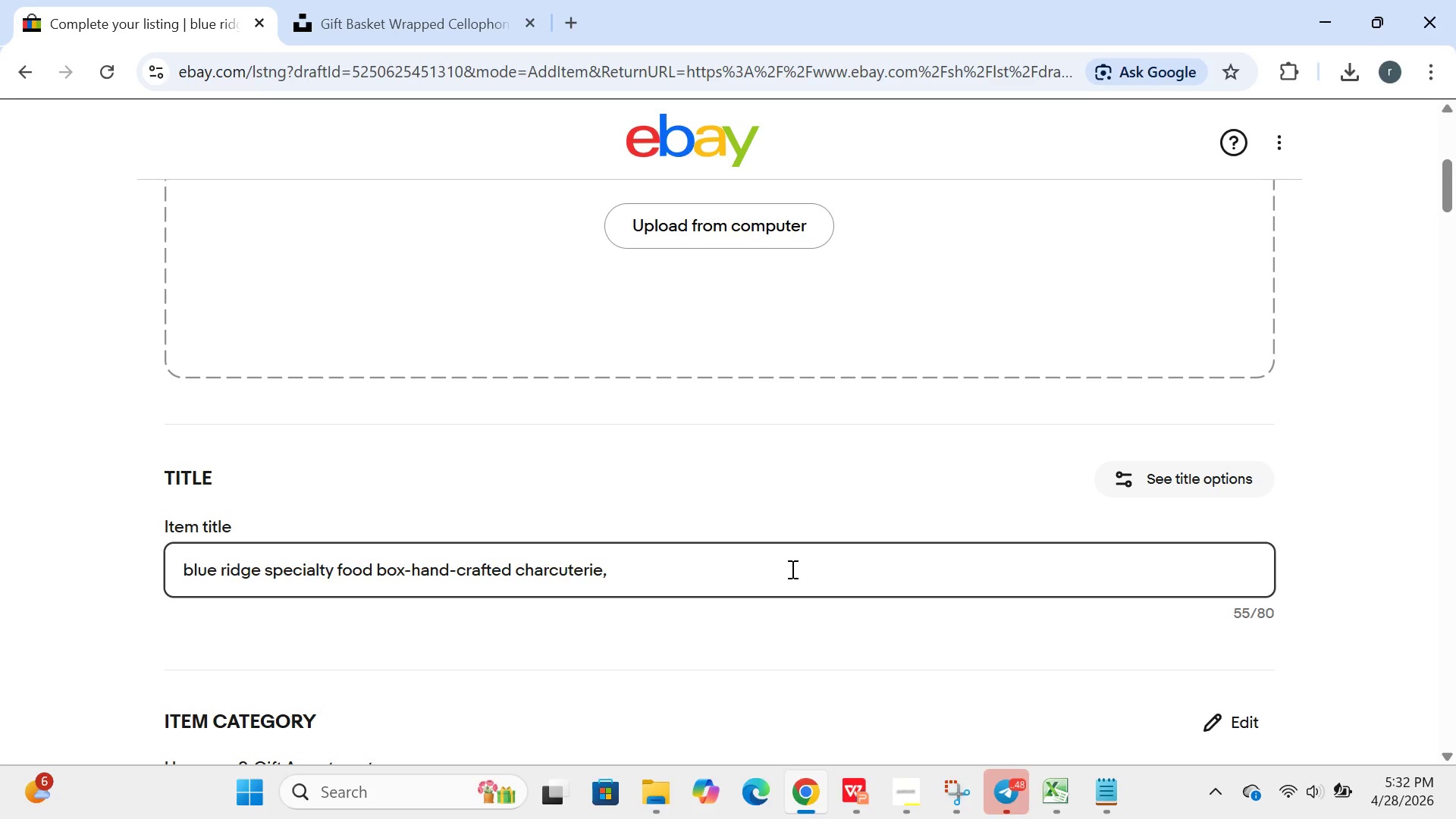 
wait(5.81)
 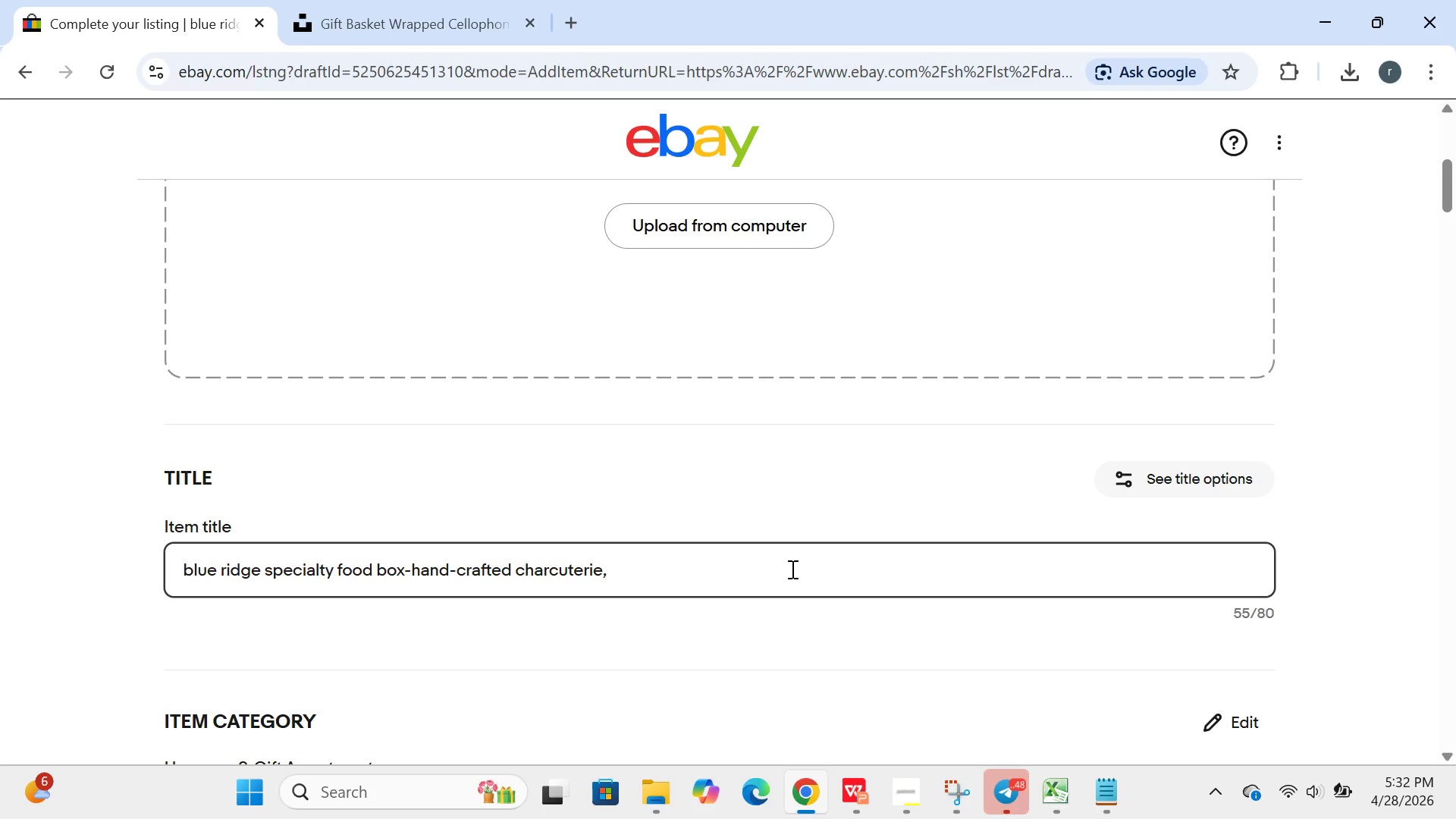 
type(no )
 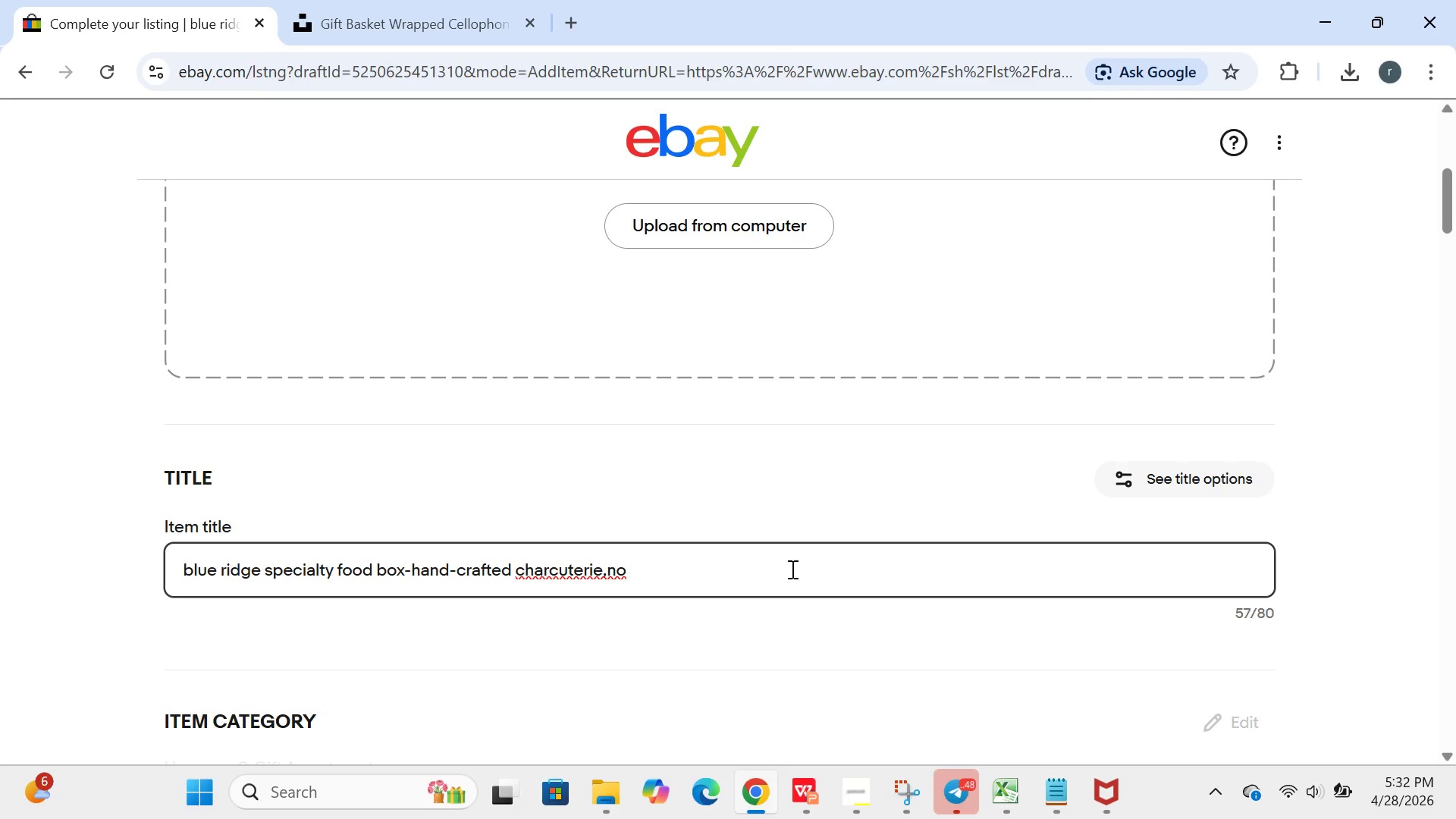 
key(ArrowLeft)
 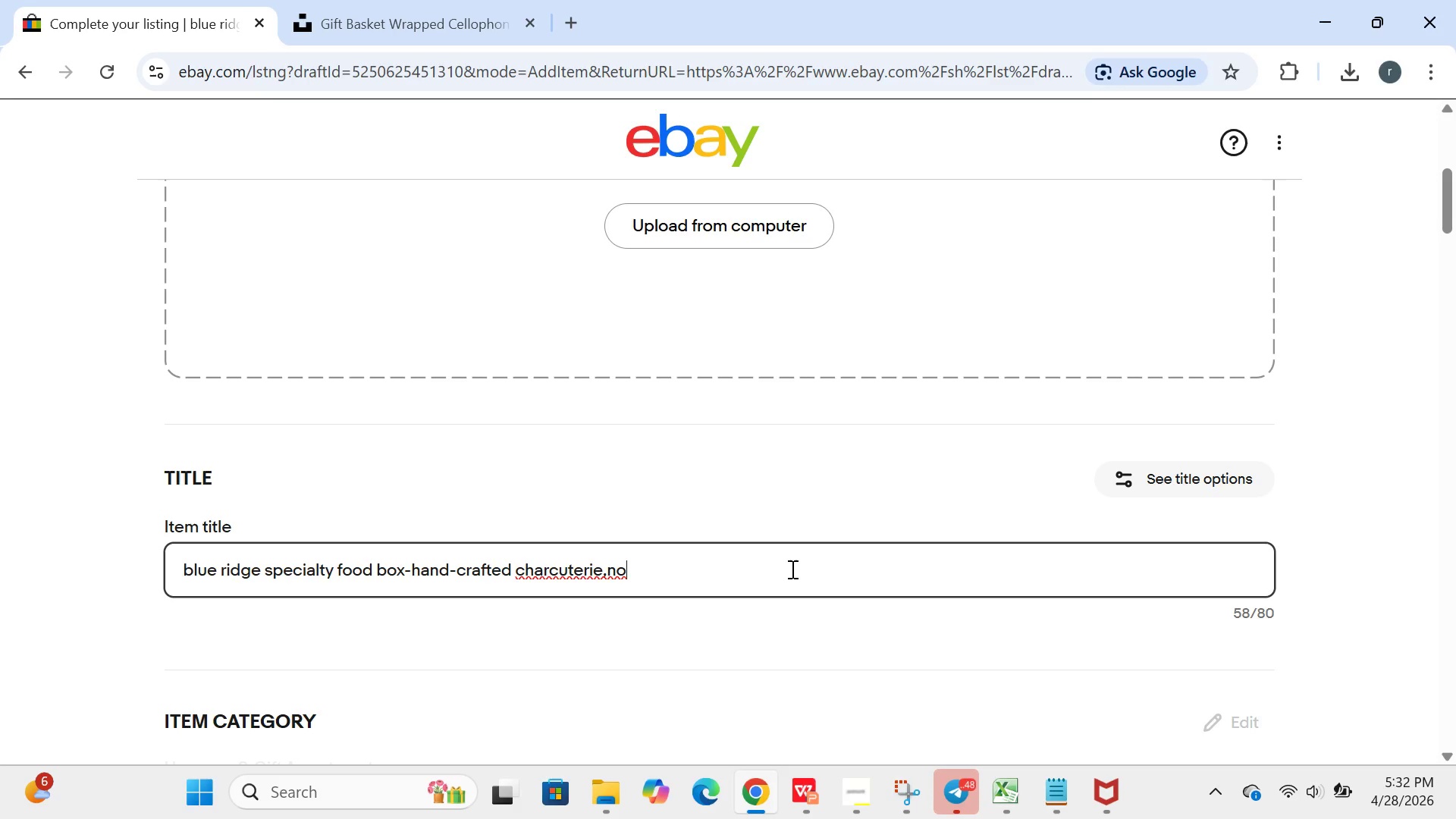 
key(ArrowLeft)
 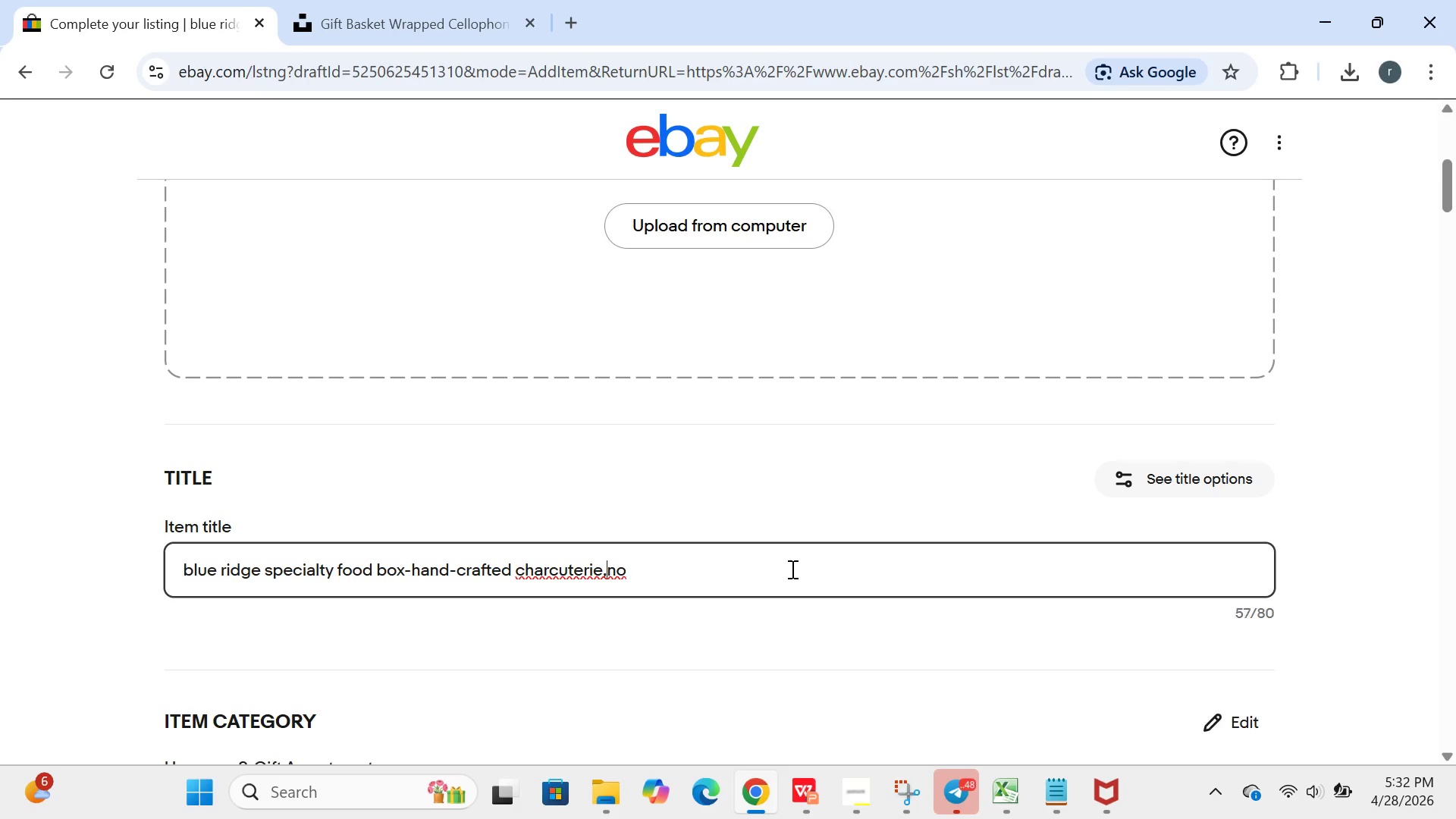 
key(ArrowLeft)
 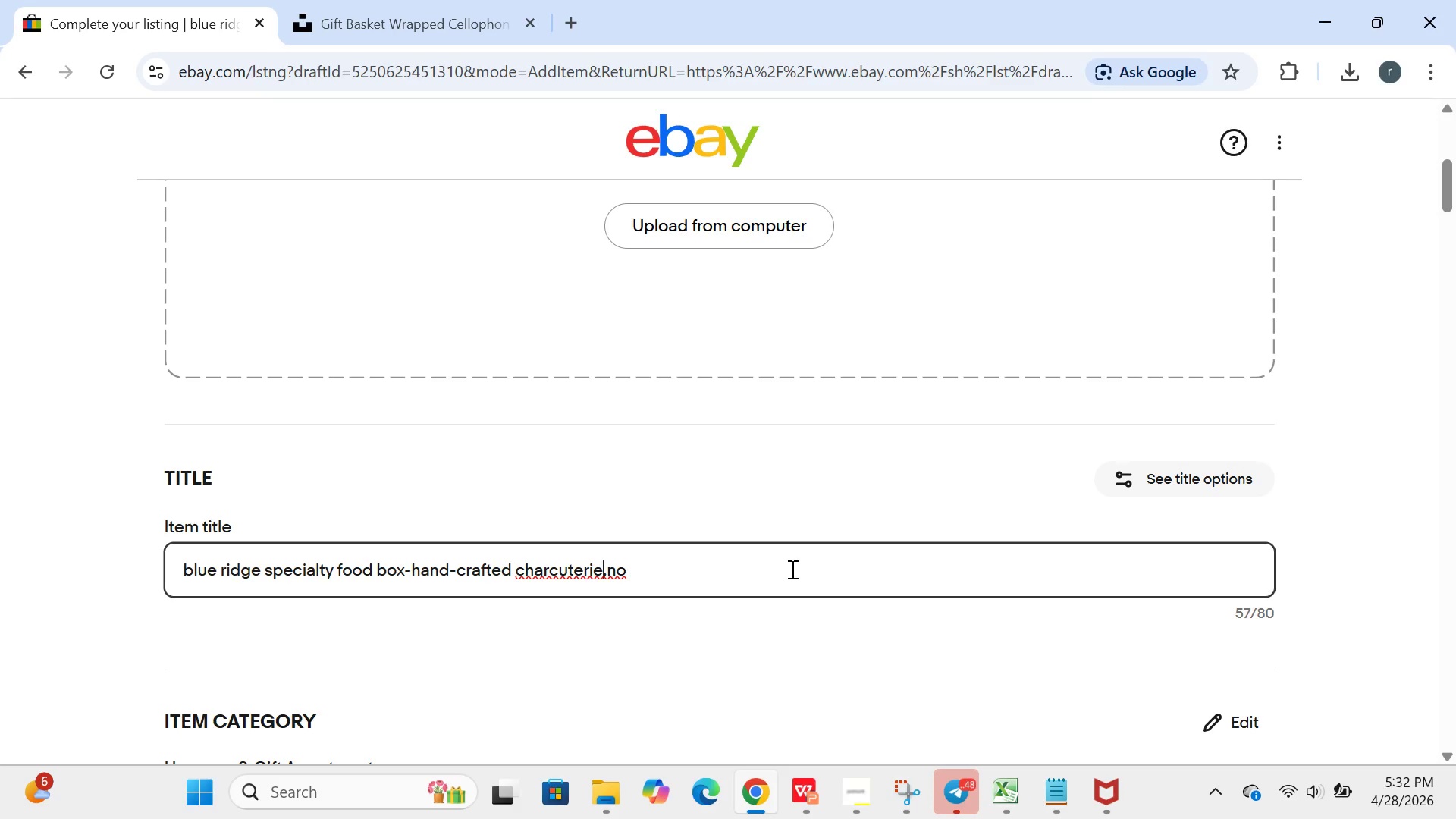 
key(ArrowLeft)
 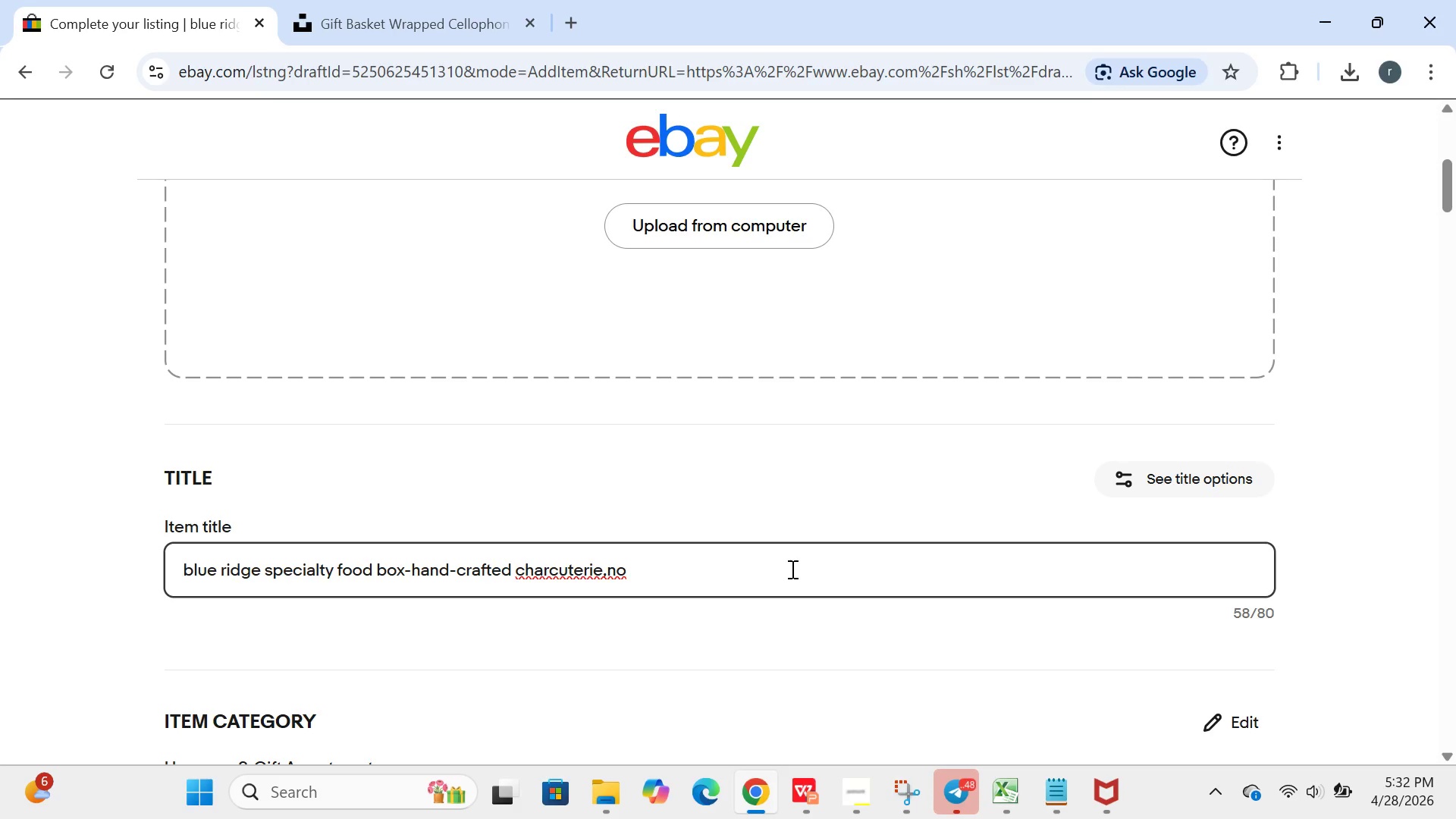 
key(ArrowRight)
 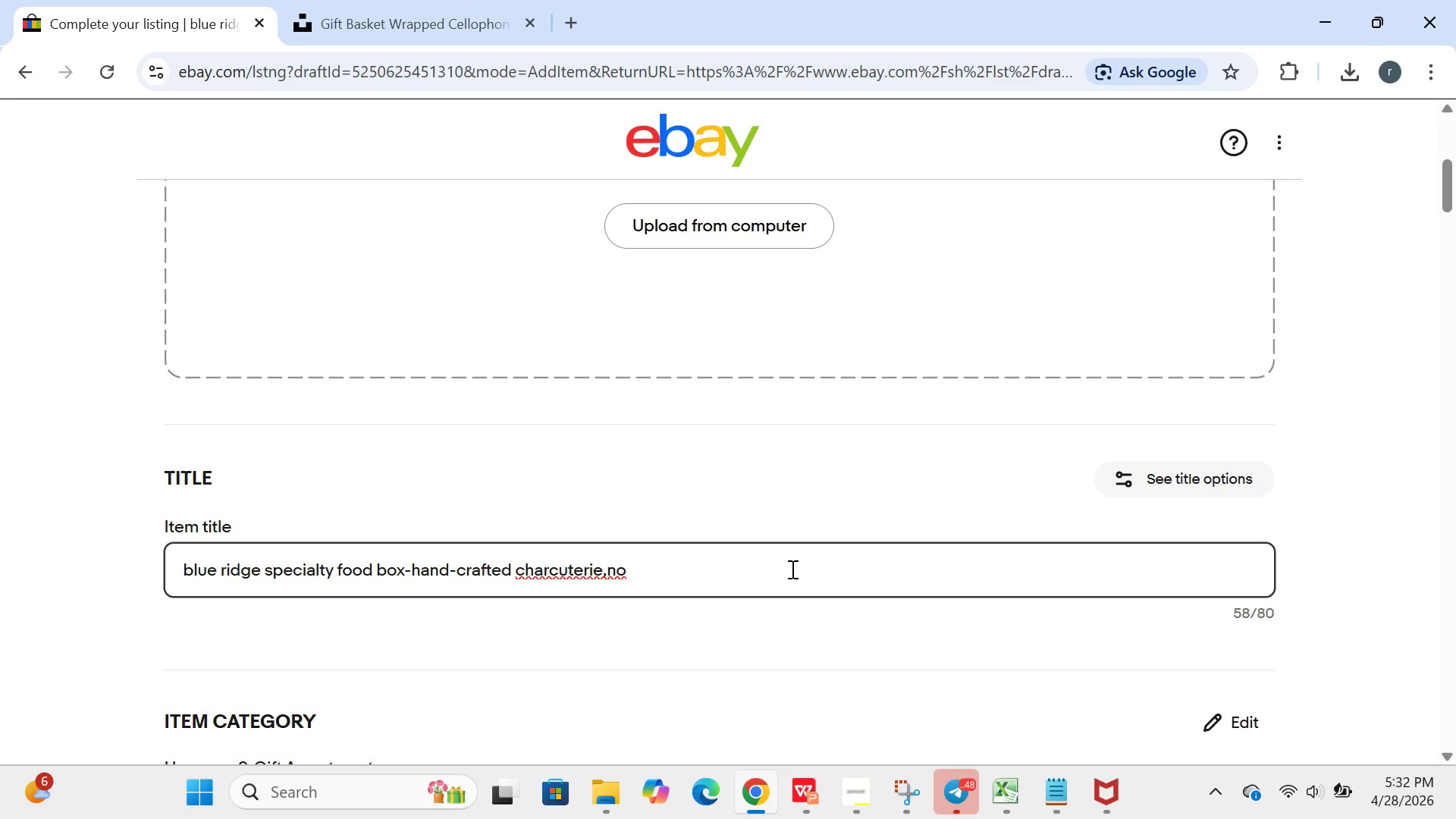 
key(Space)
 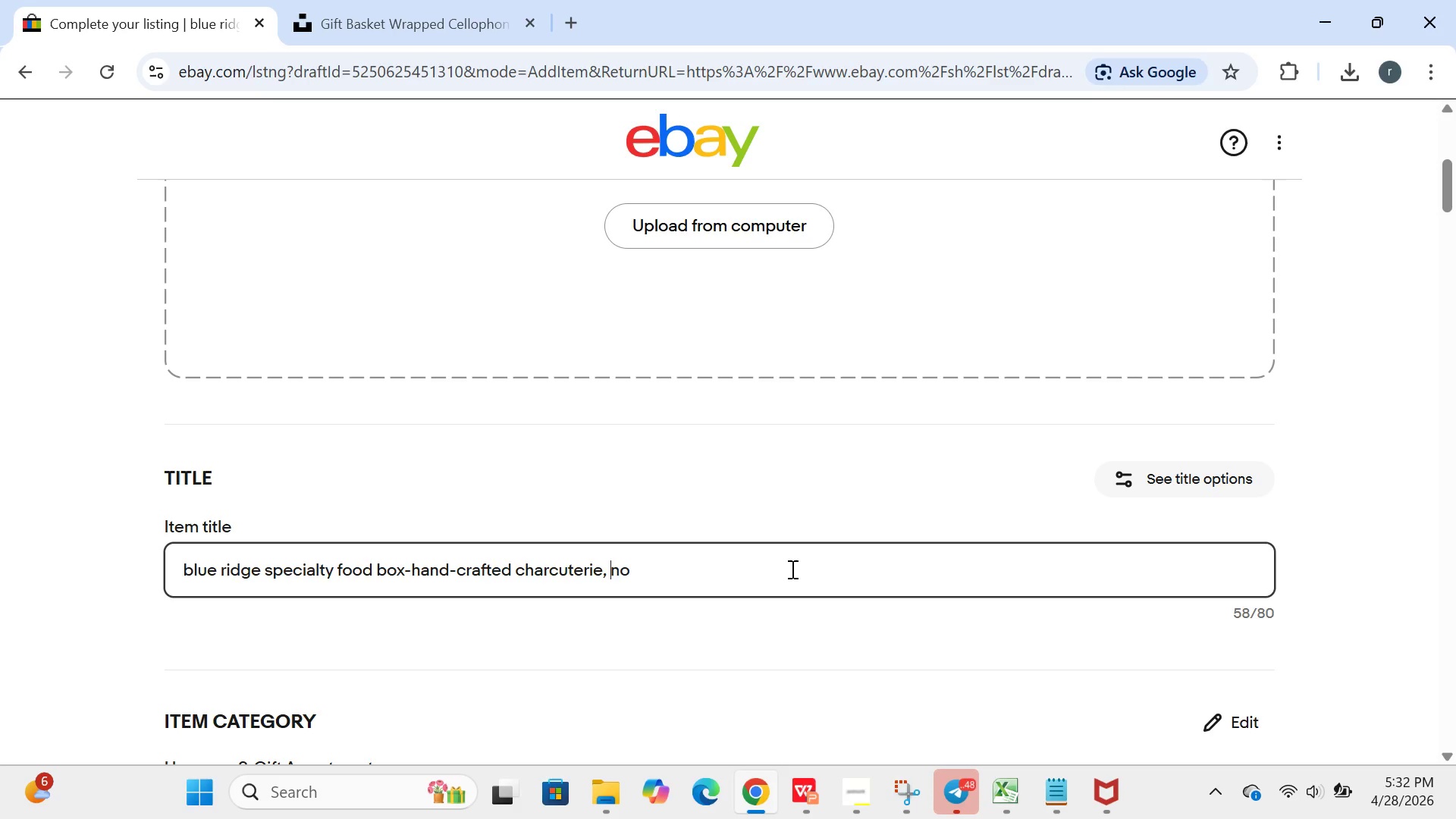 
key(ArrowRight)
 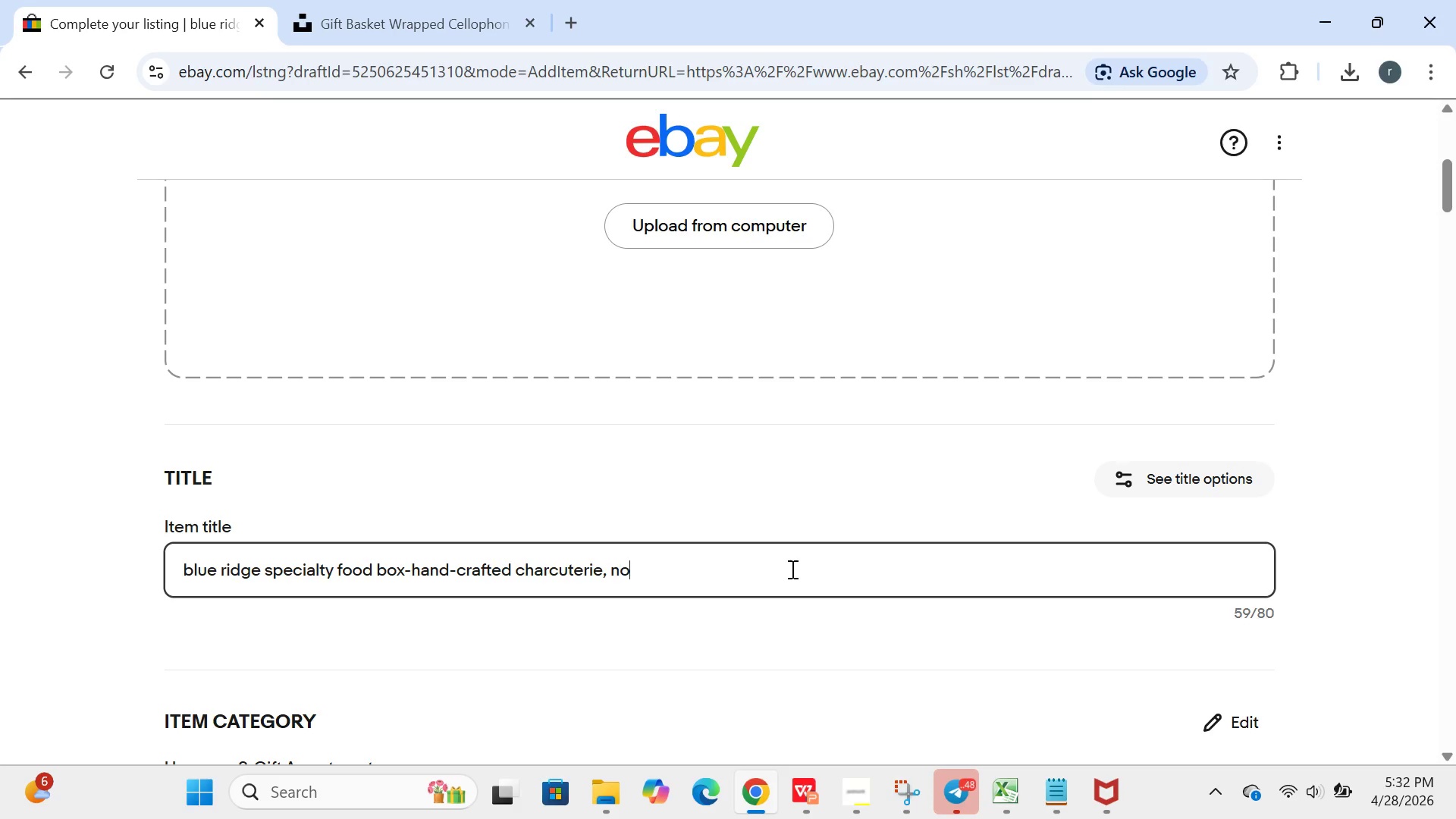 
key(ArrowRight)
 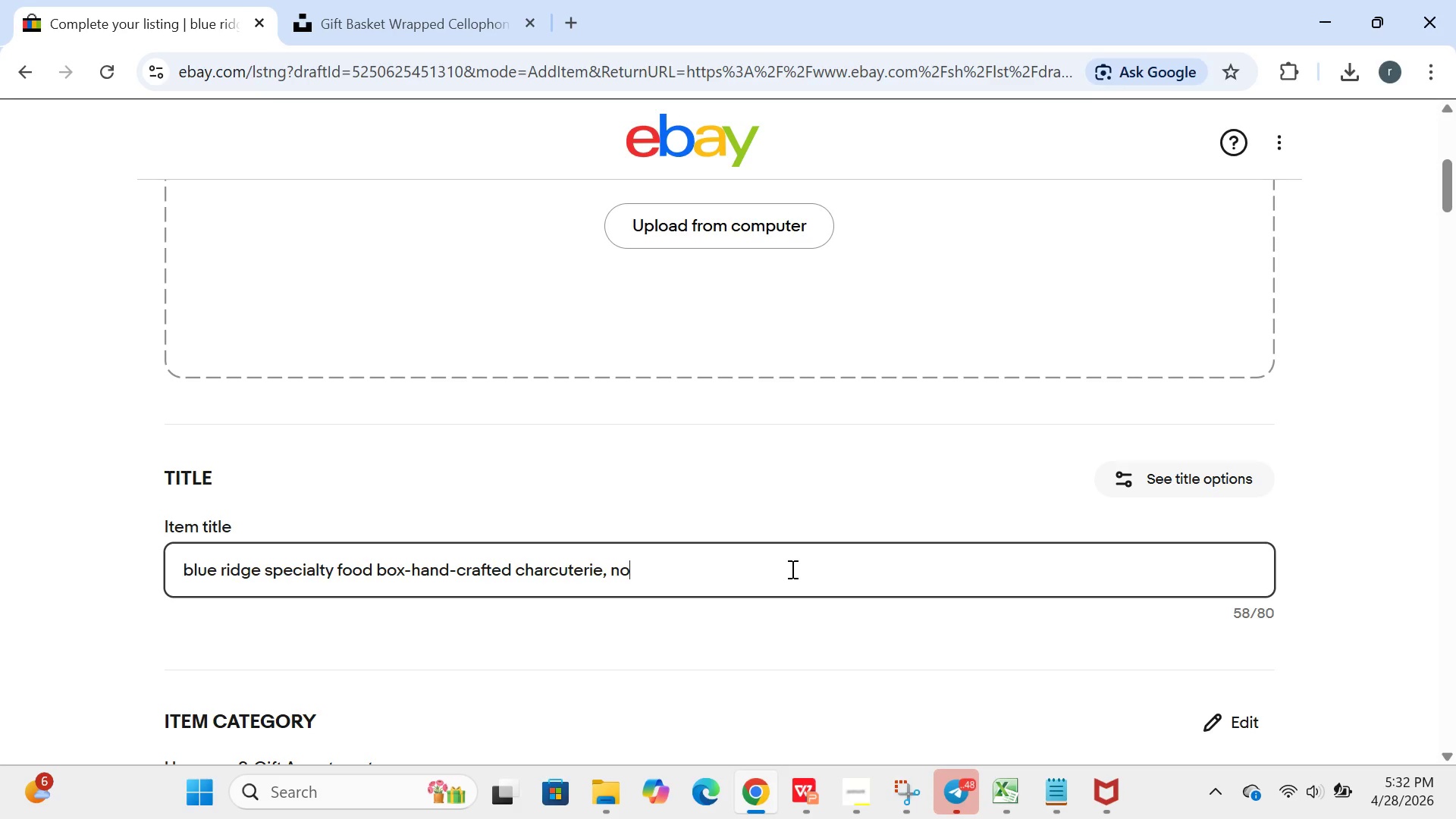 
type( nitrate )
key(Backspace)
type(d)
key(Backspace)
type(s,gift ready)
 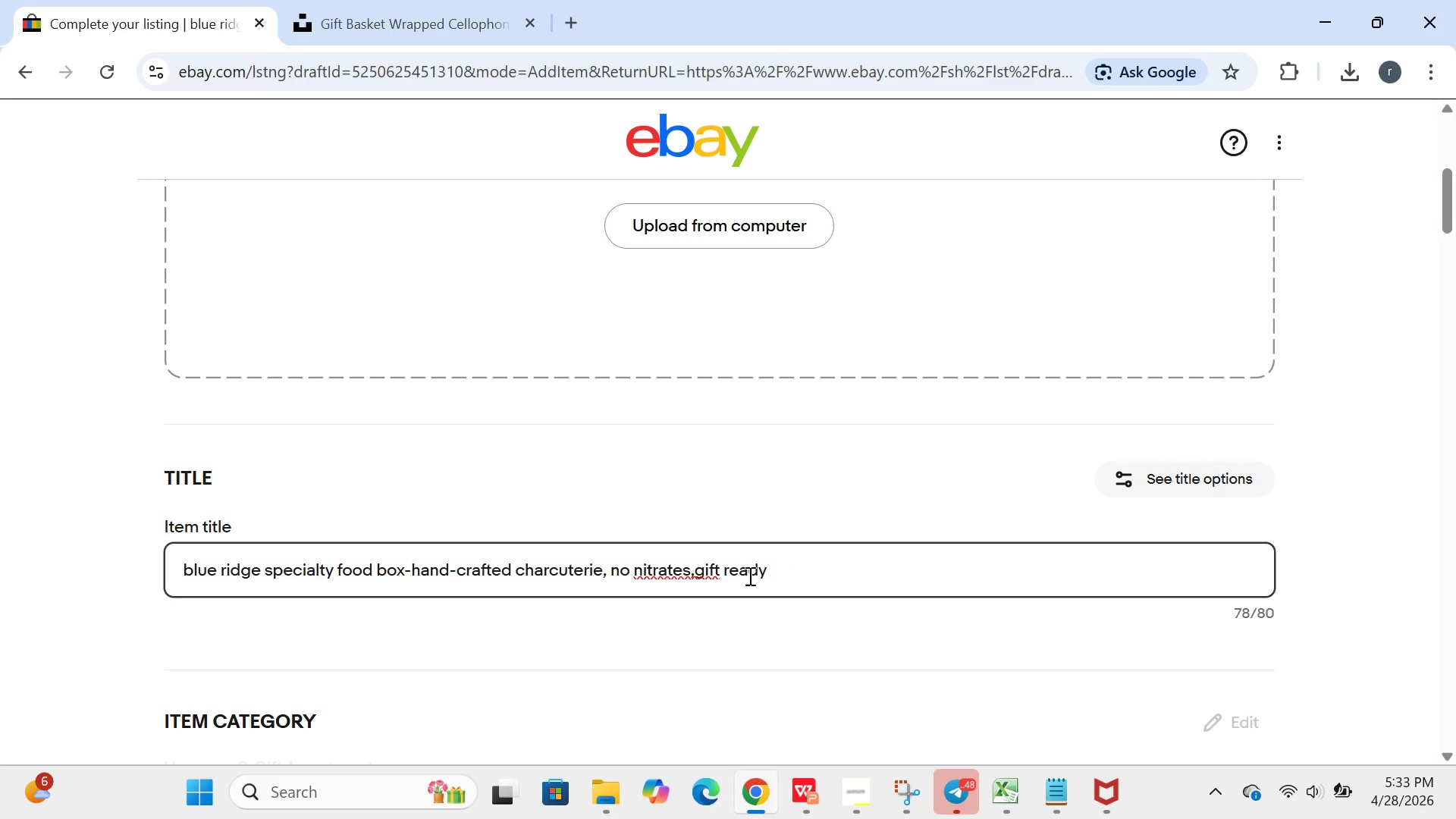 
left_click([696, 568])
 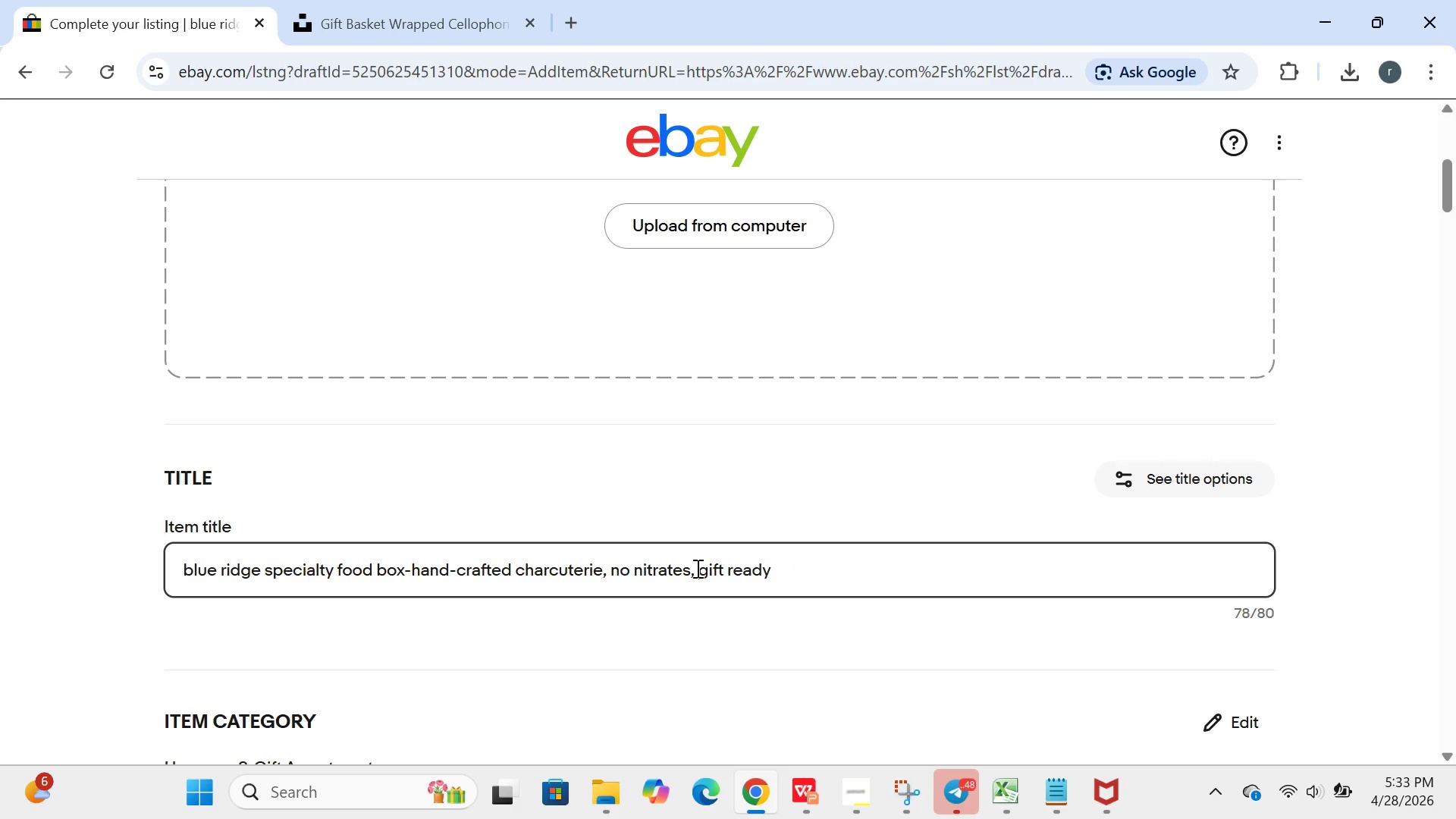 
key(Space)
 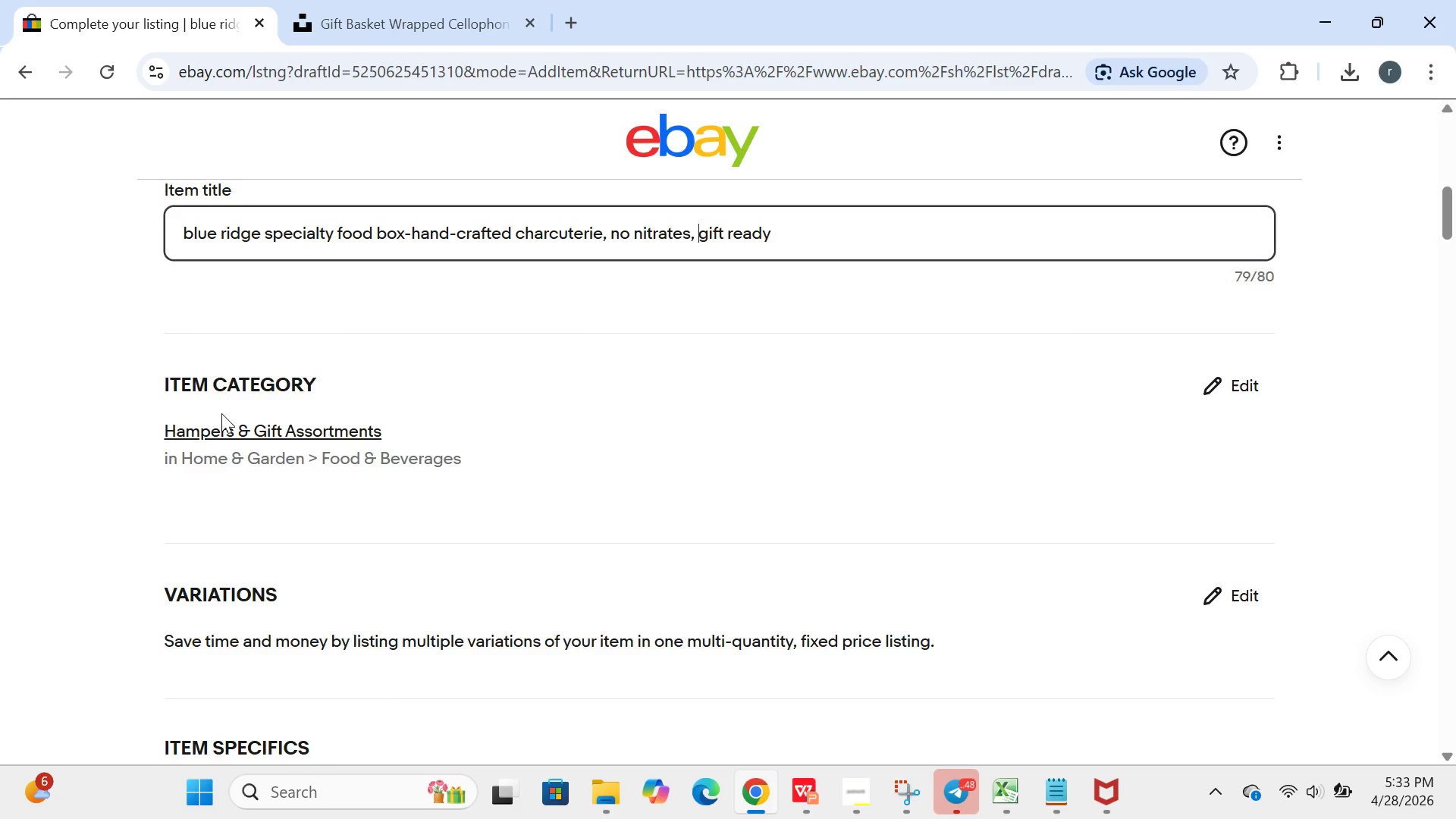 
wait(6.33)
 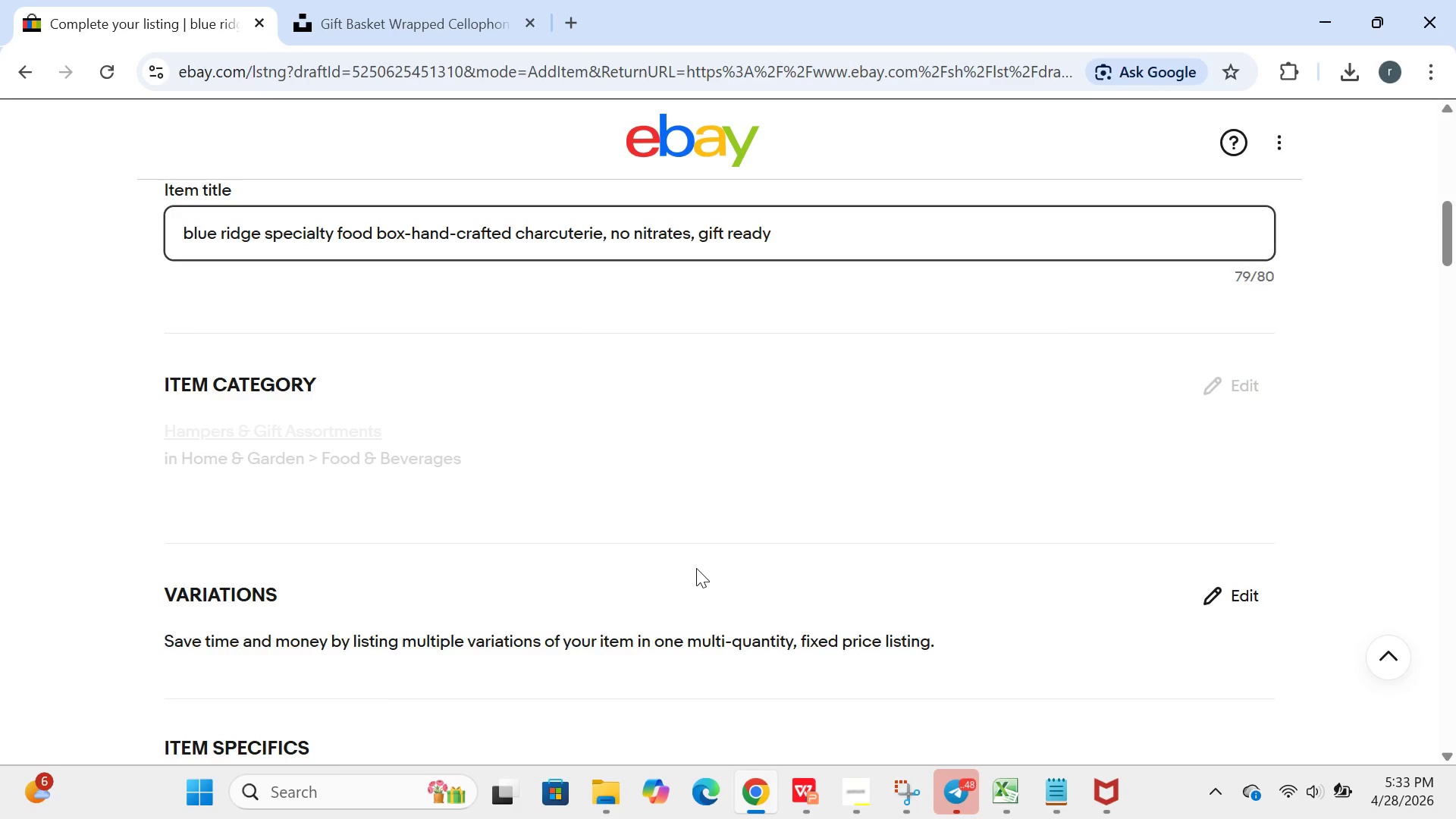 
left_click([1219, 392])
 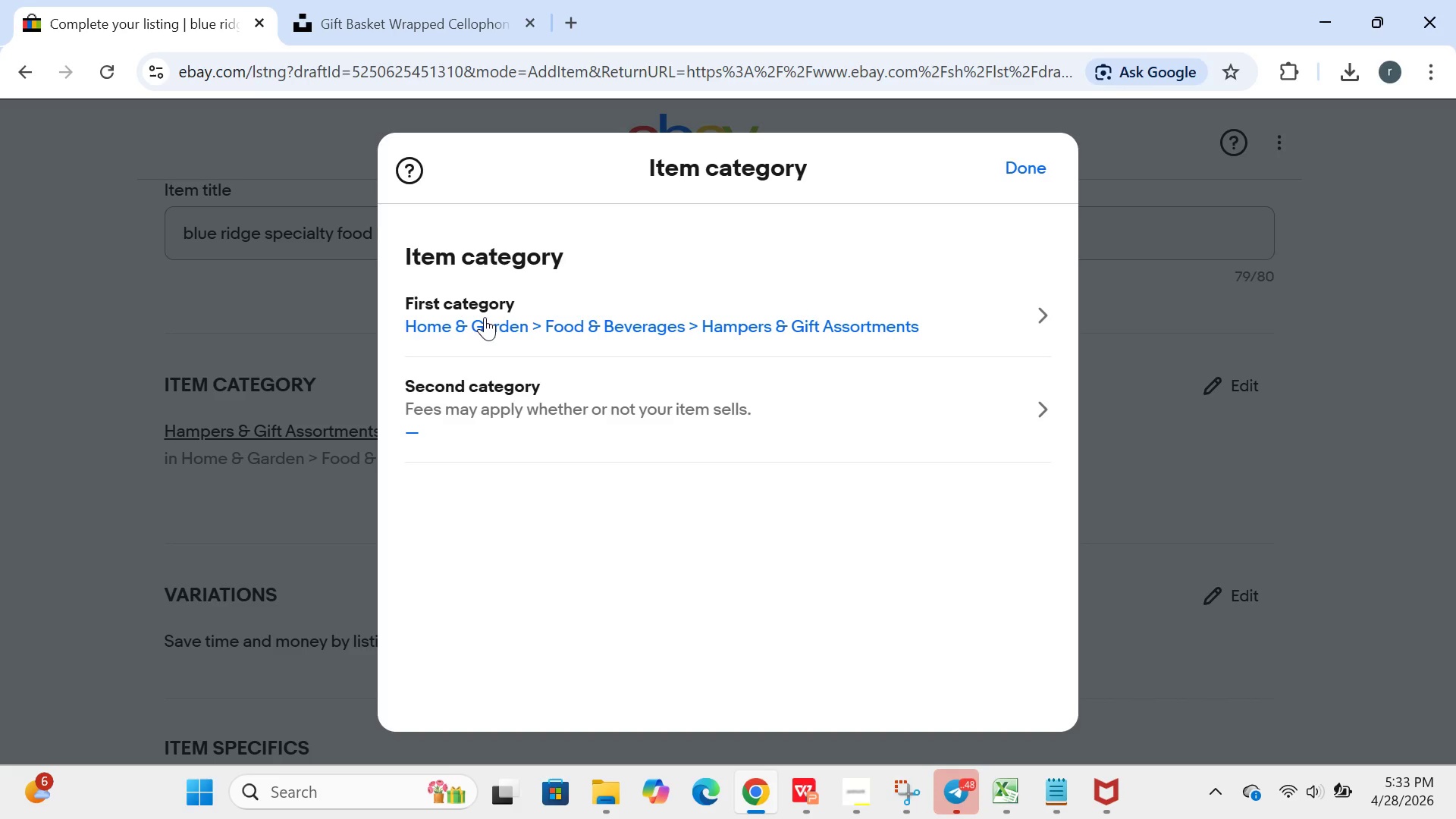 
wait(7.7)
 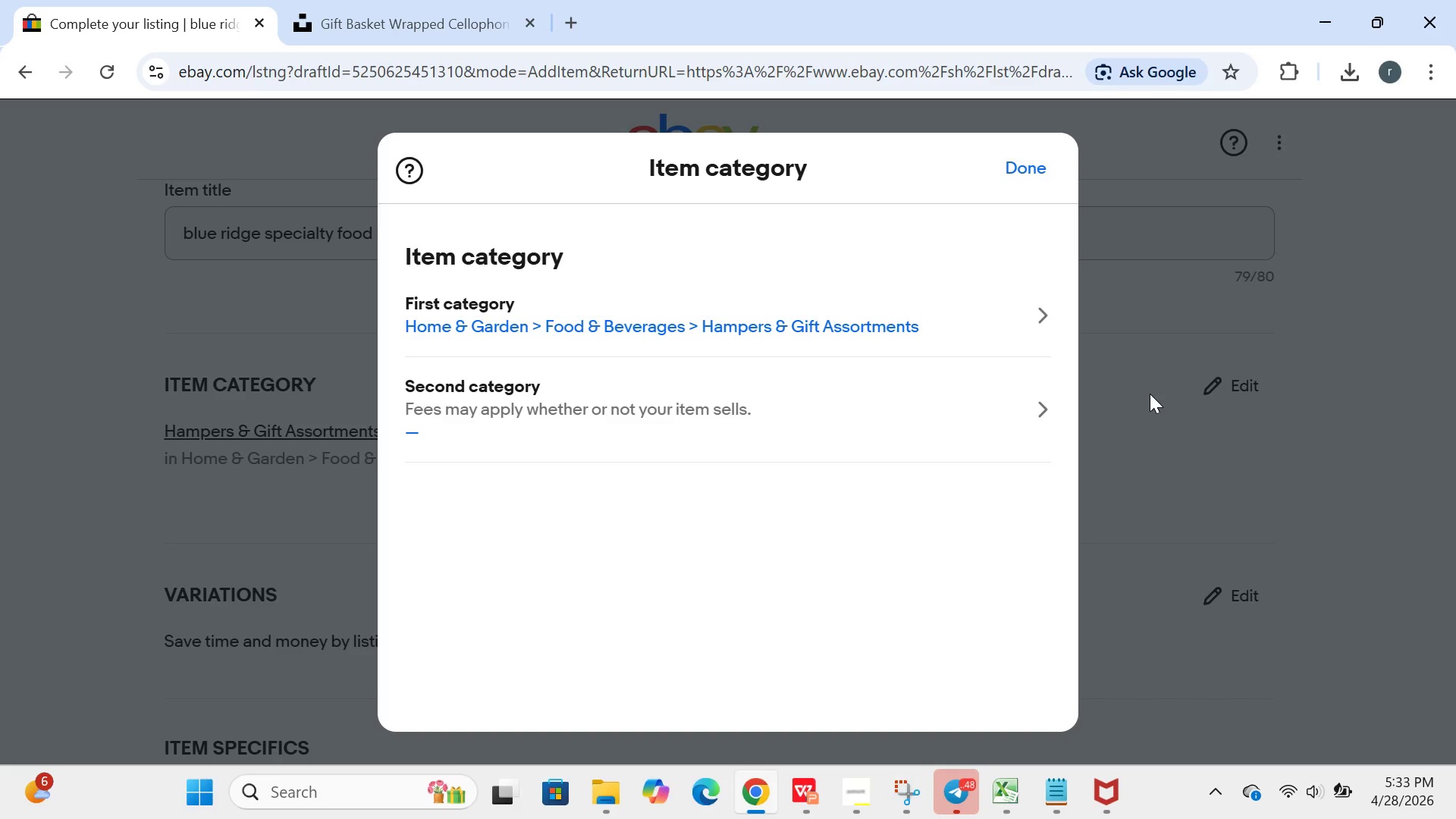 
left_click([462, 319])
 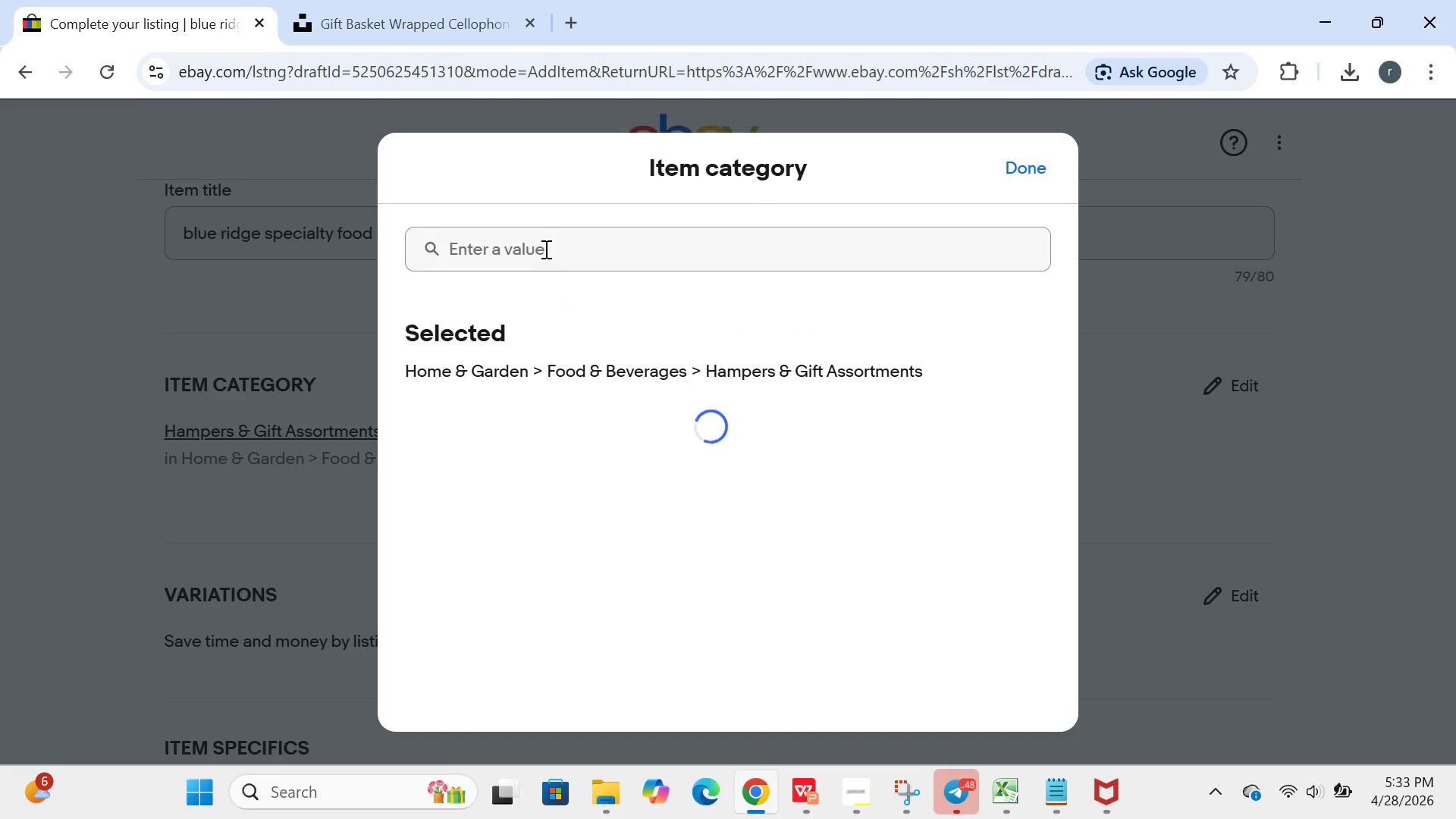 
left_click([544, 246])
 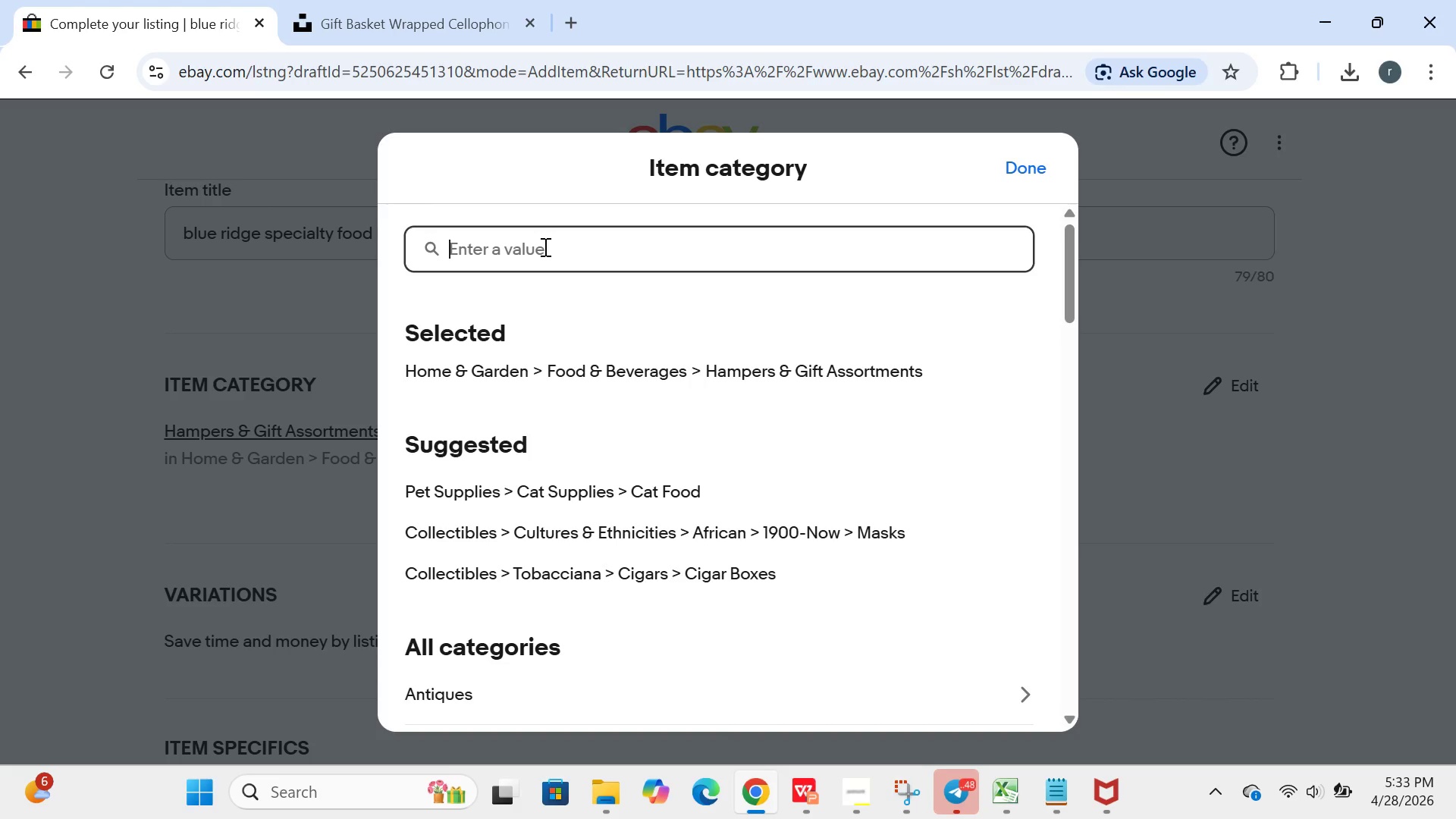 
type(speciality food f)
key(Backspace)
type(gift baskets)
 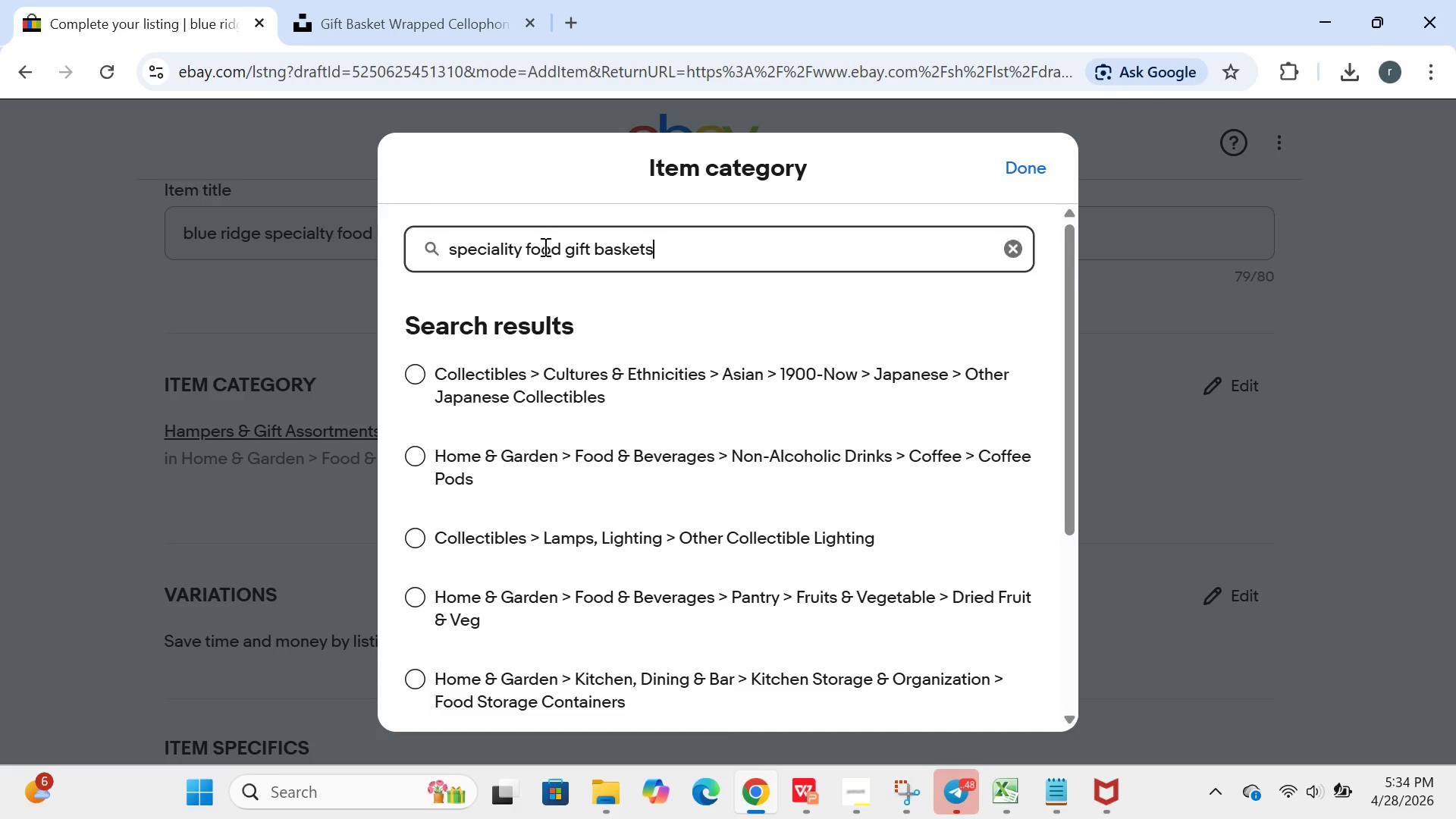 
wait(28.5)
 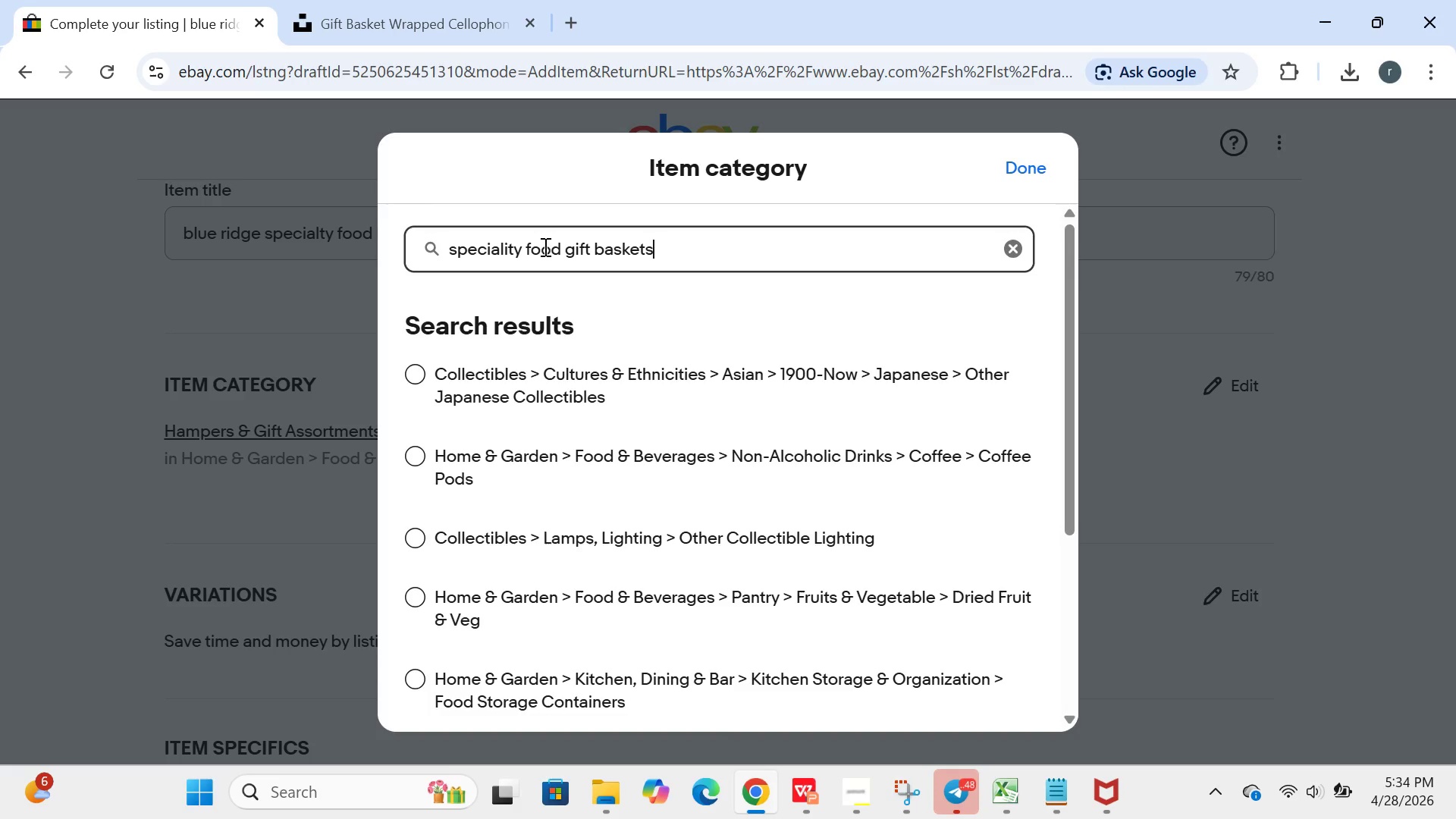 
left_click([864, 802])